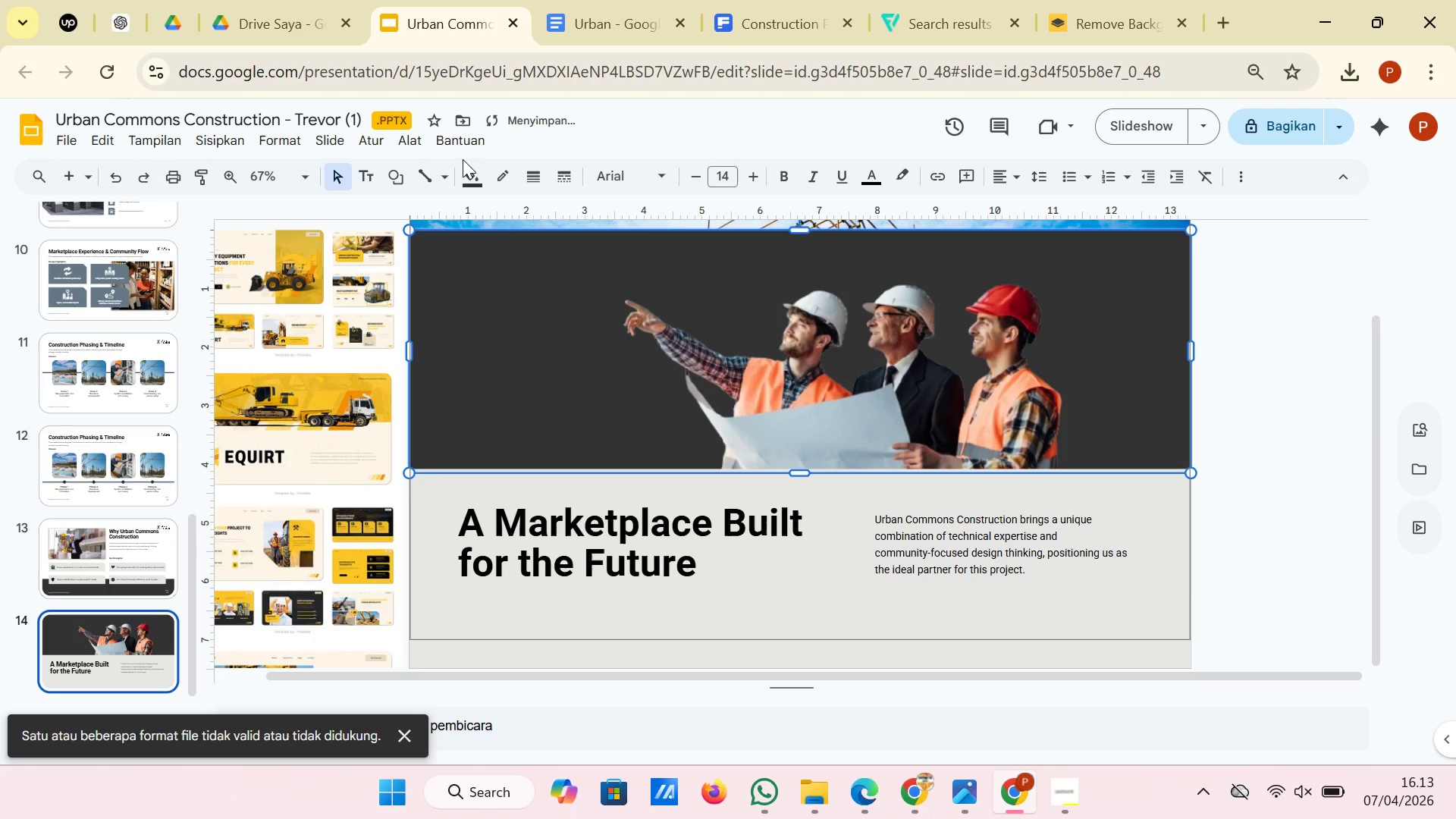 
left_click([470, 173])
 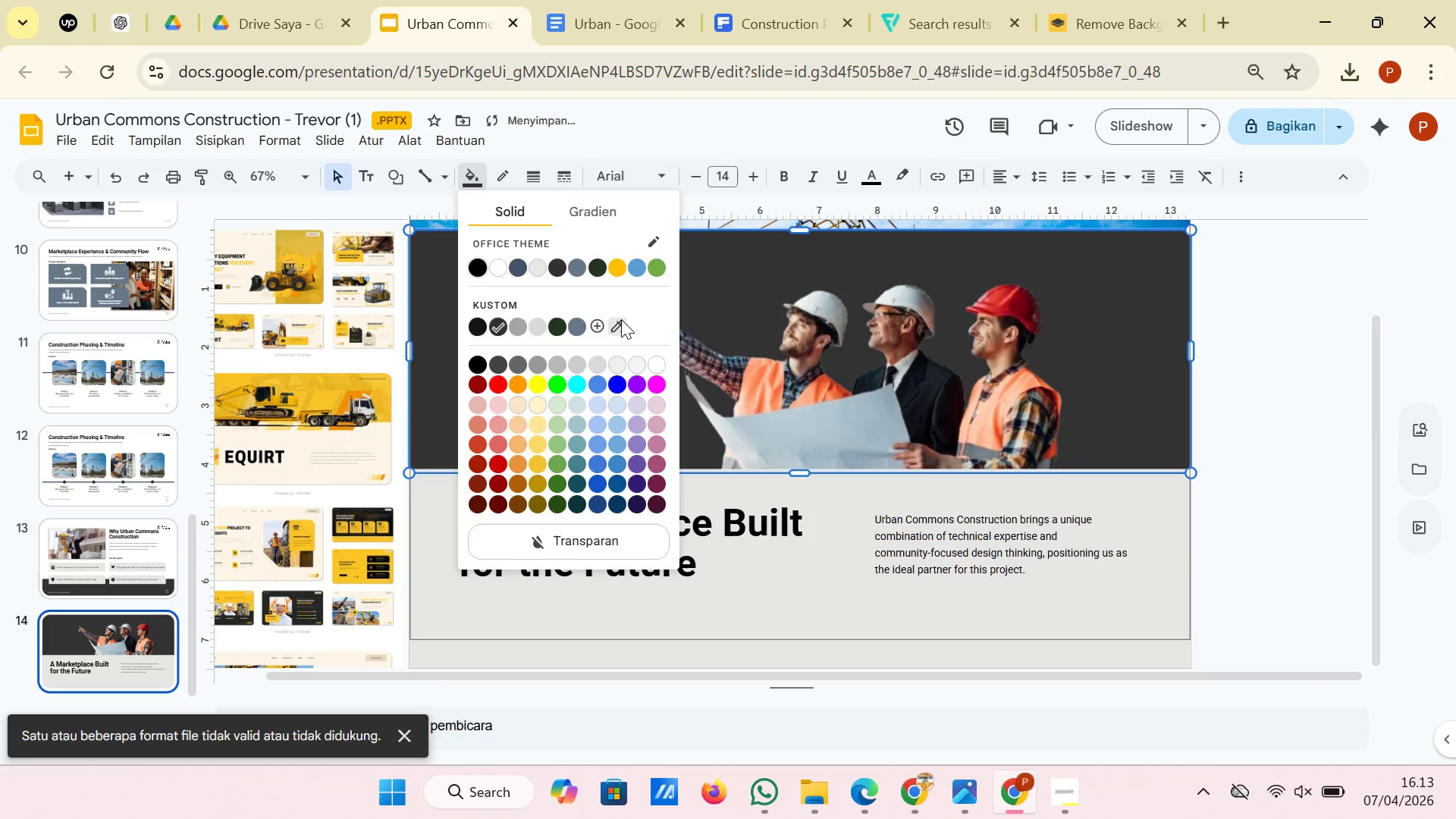 
left_click([621, 319])
 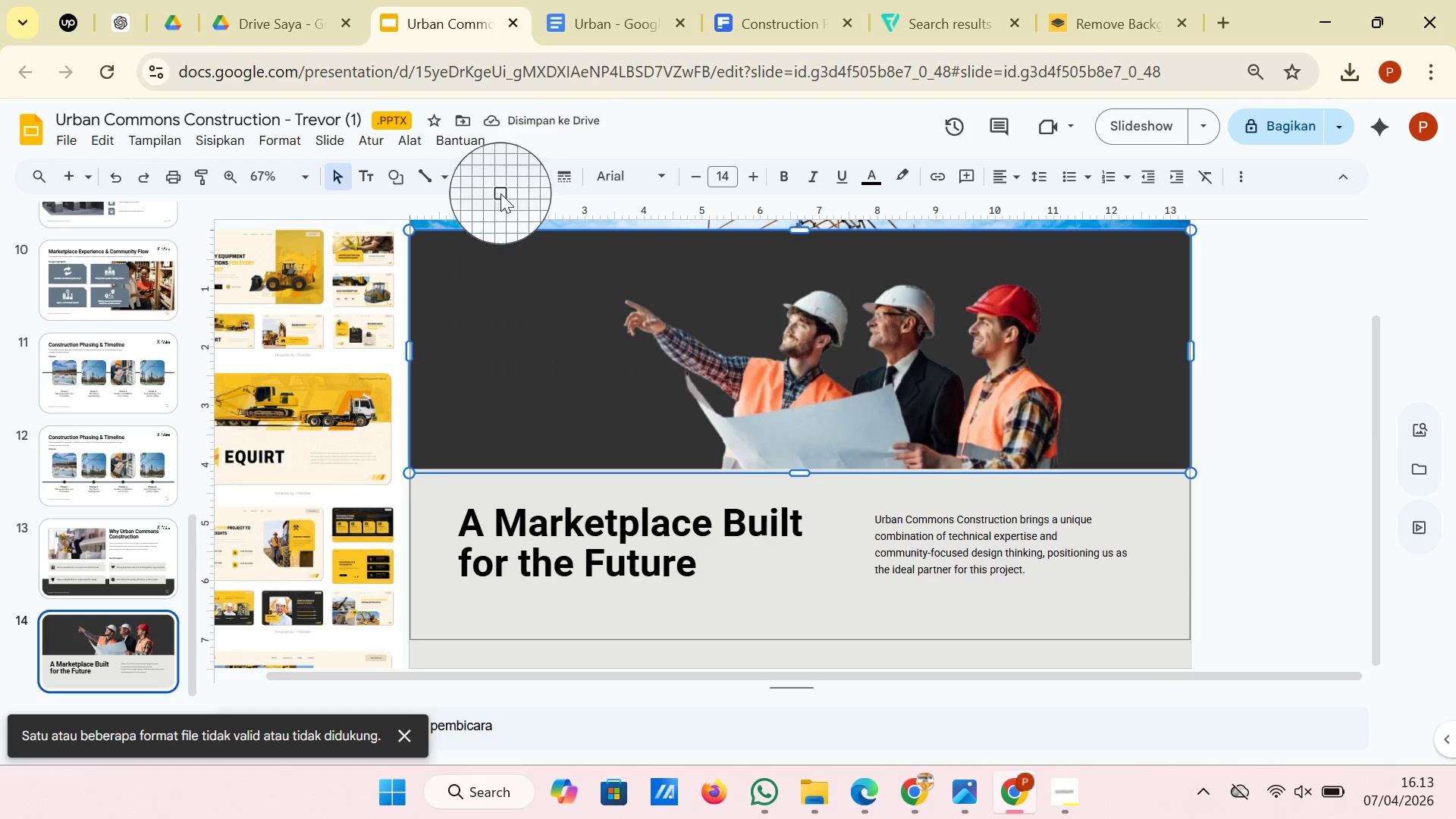 
left_click([513, 254])
 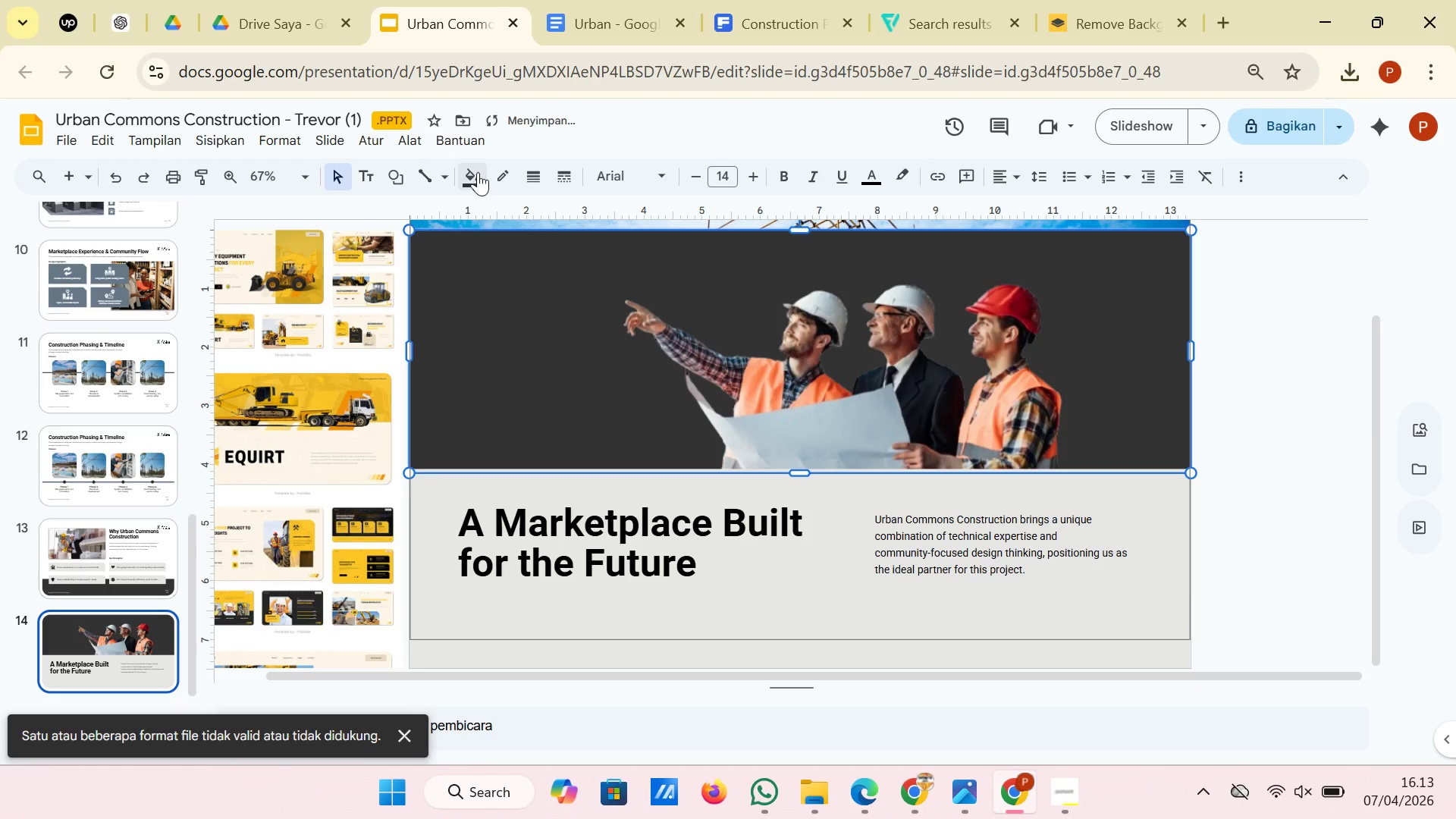 
left_click([478, 172])
 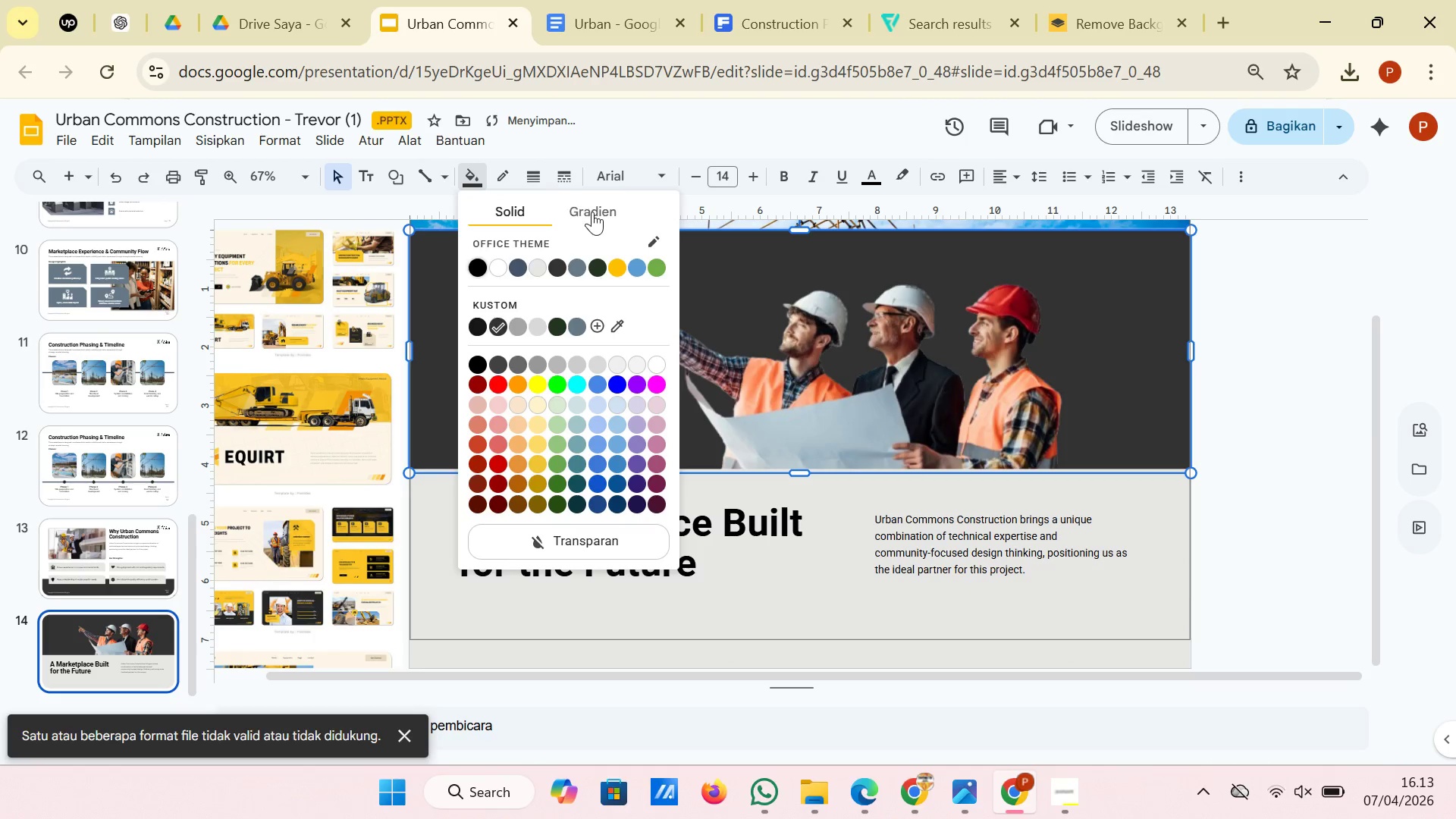 
left_click([592, 212])
 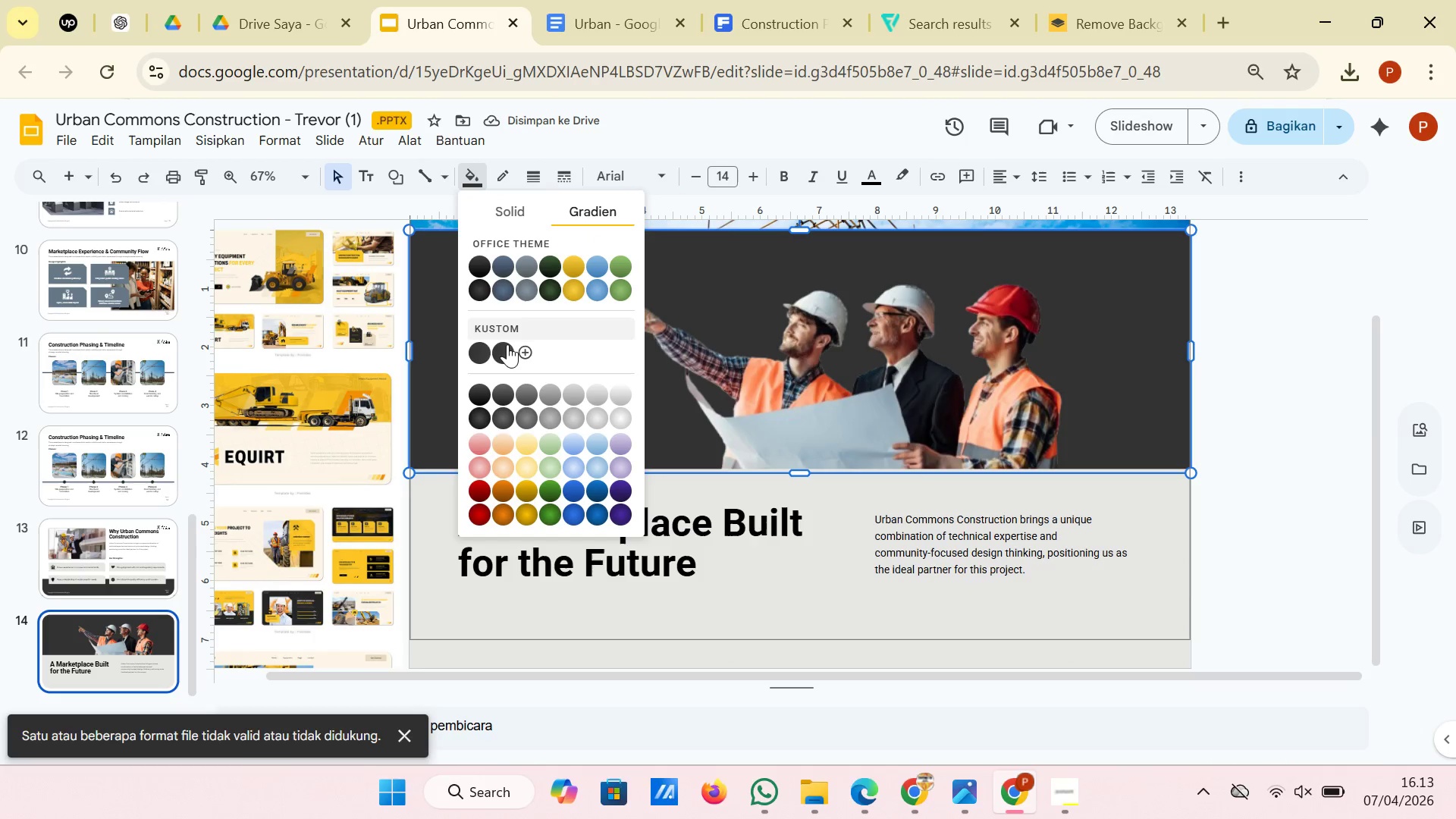 
left_click([507, 344])
 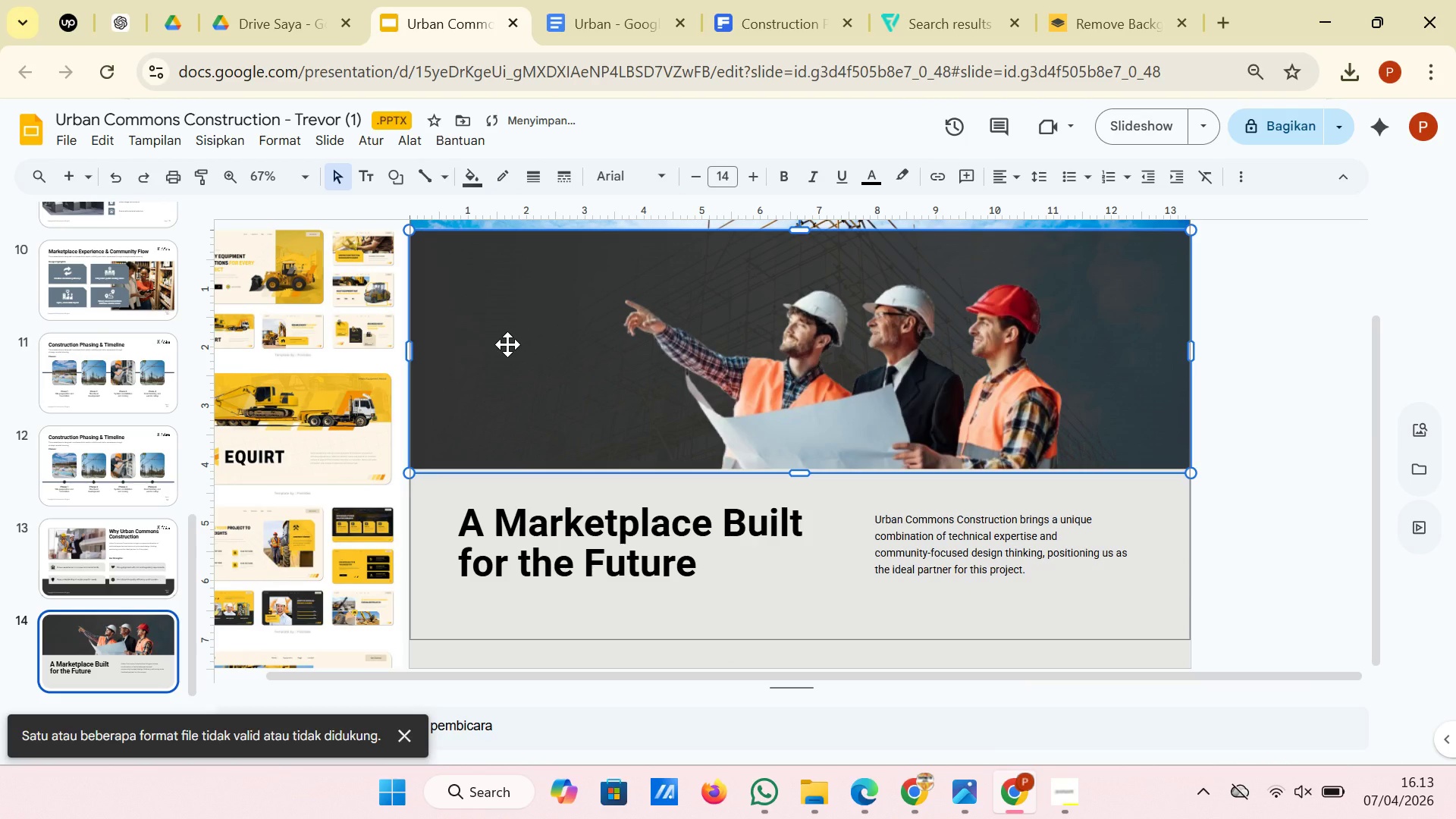 
right_click([507, 344])
 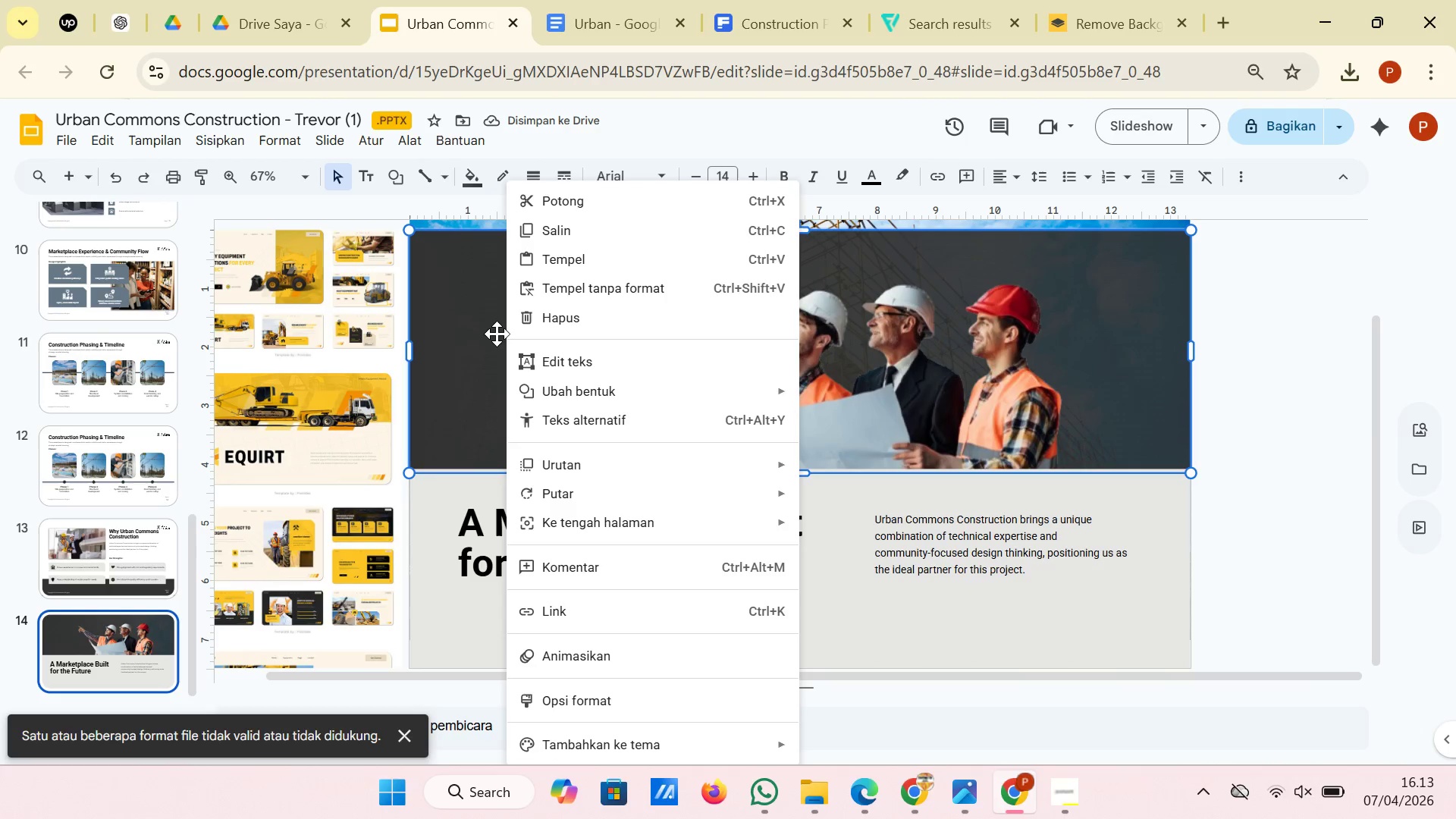 
left_click([496, 333])
 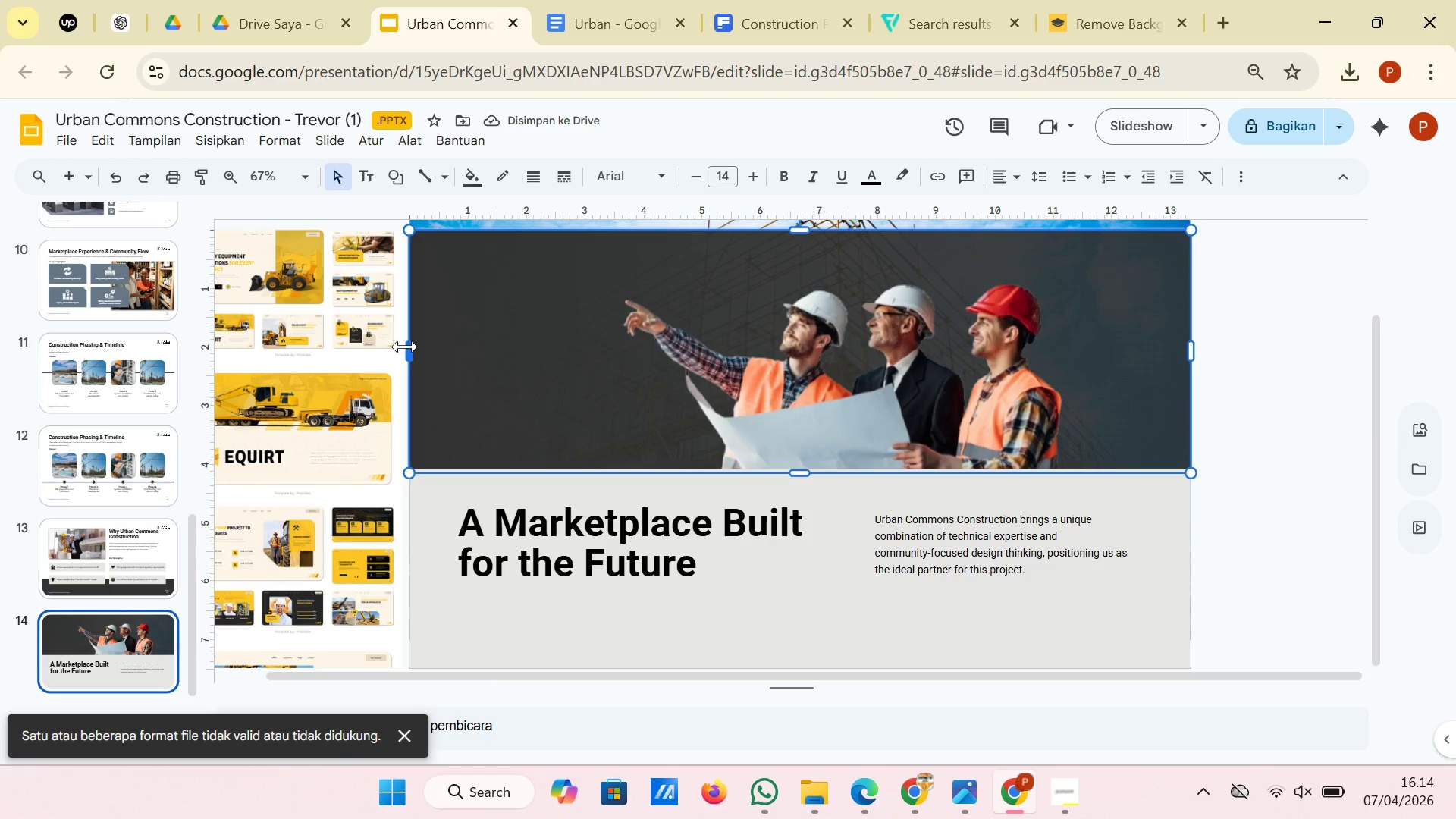 
left_click_drag(start_coordinate=[405, 347], to_coordinate=[231, 353])
 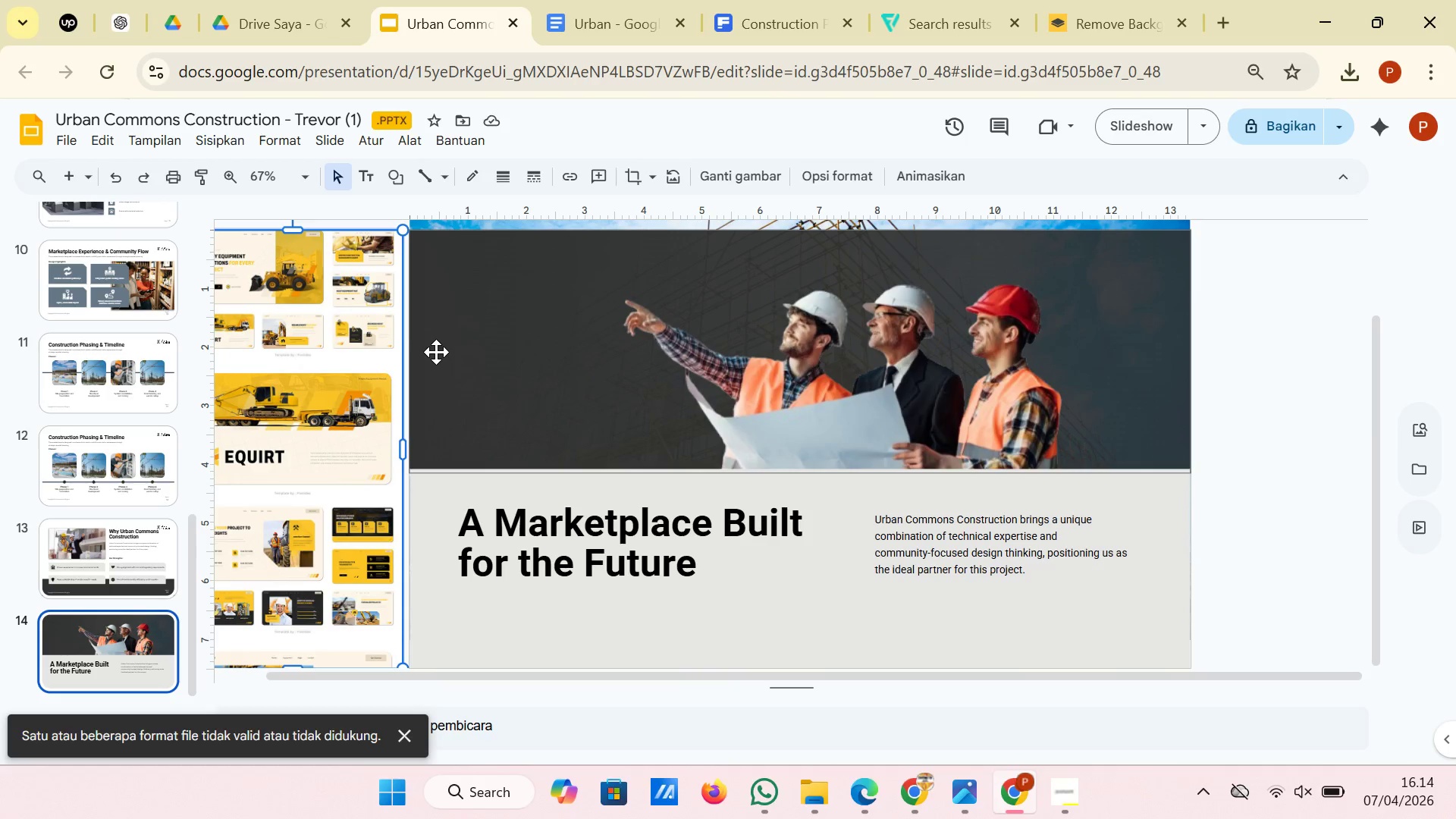 
left_click([436, 352])
 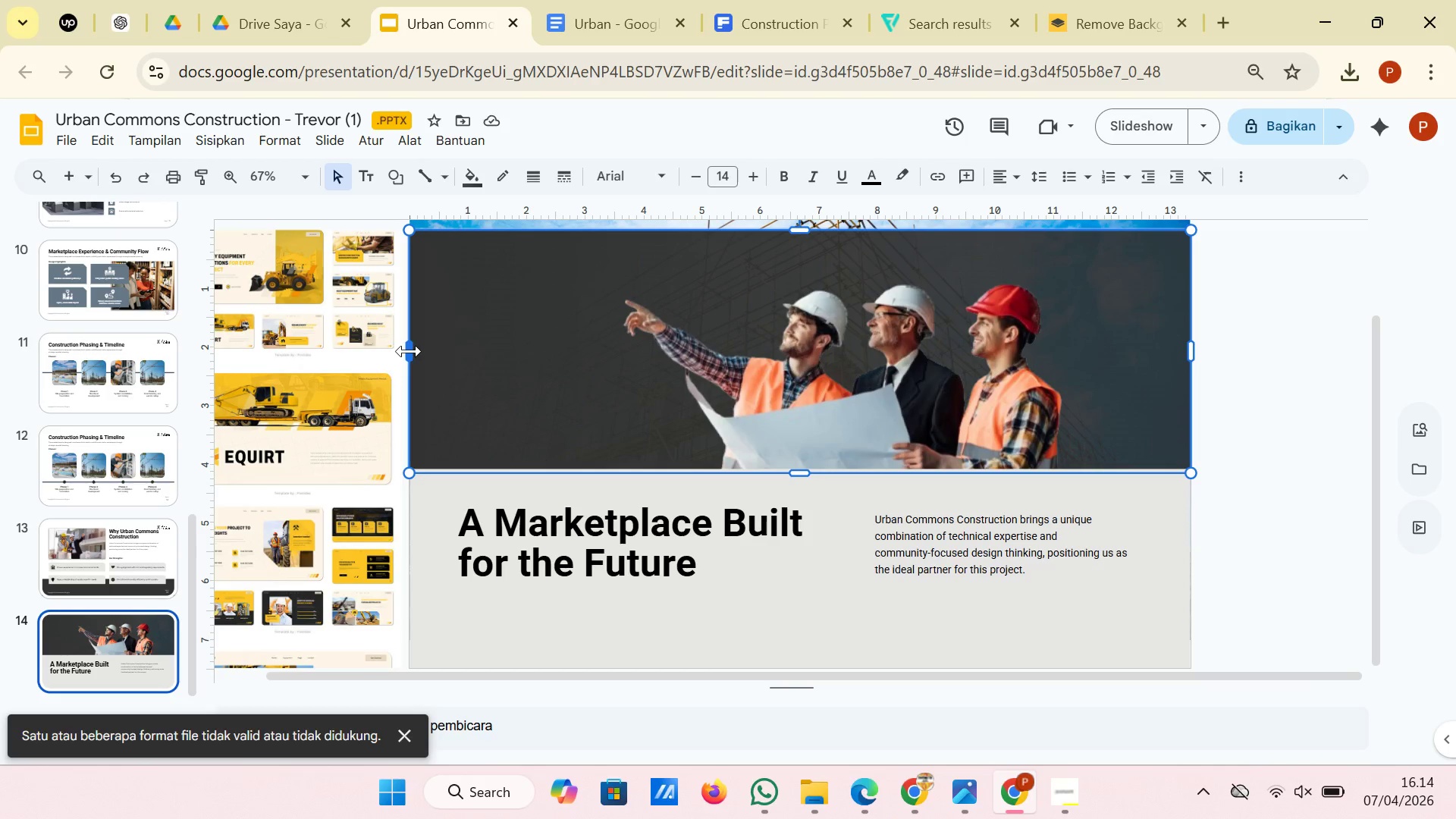 
left_click_drag(start_coordinate=[409, 351], to_coordinate=[239, 355])
 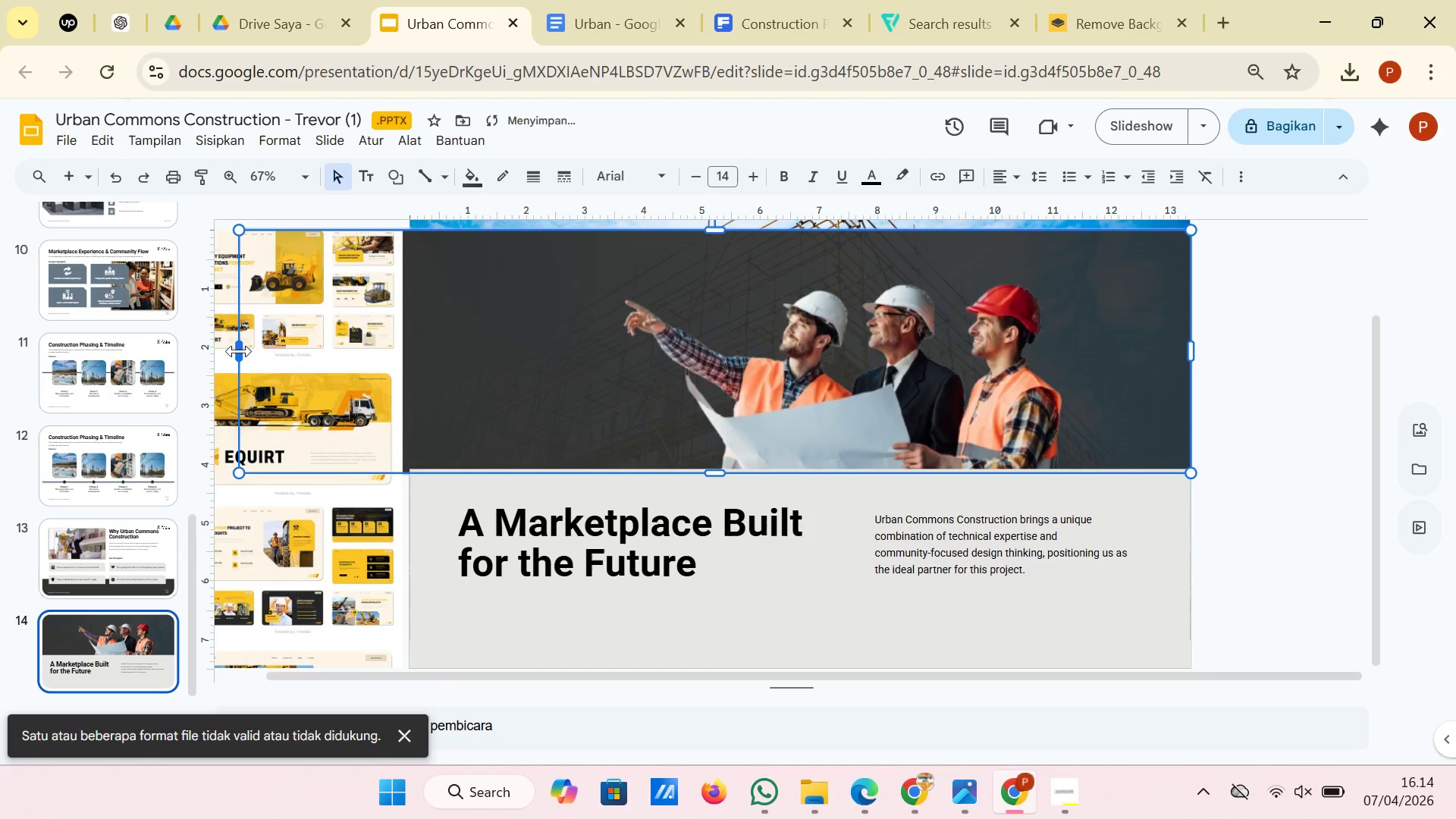 
left_click_drag(start_coordinate=[235, 351], to_coordinate=[202, 351])
 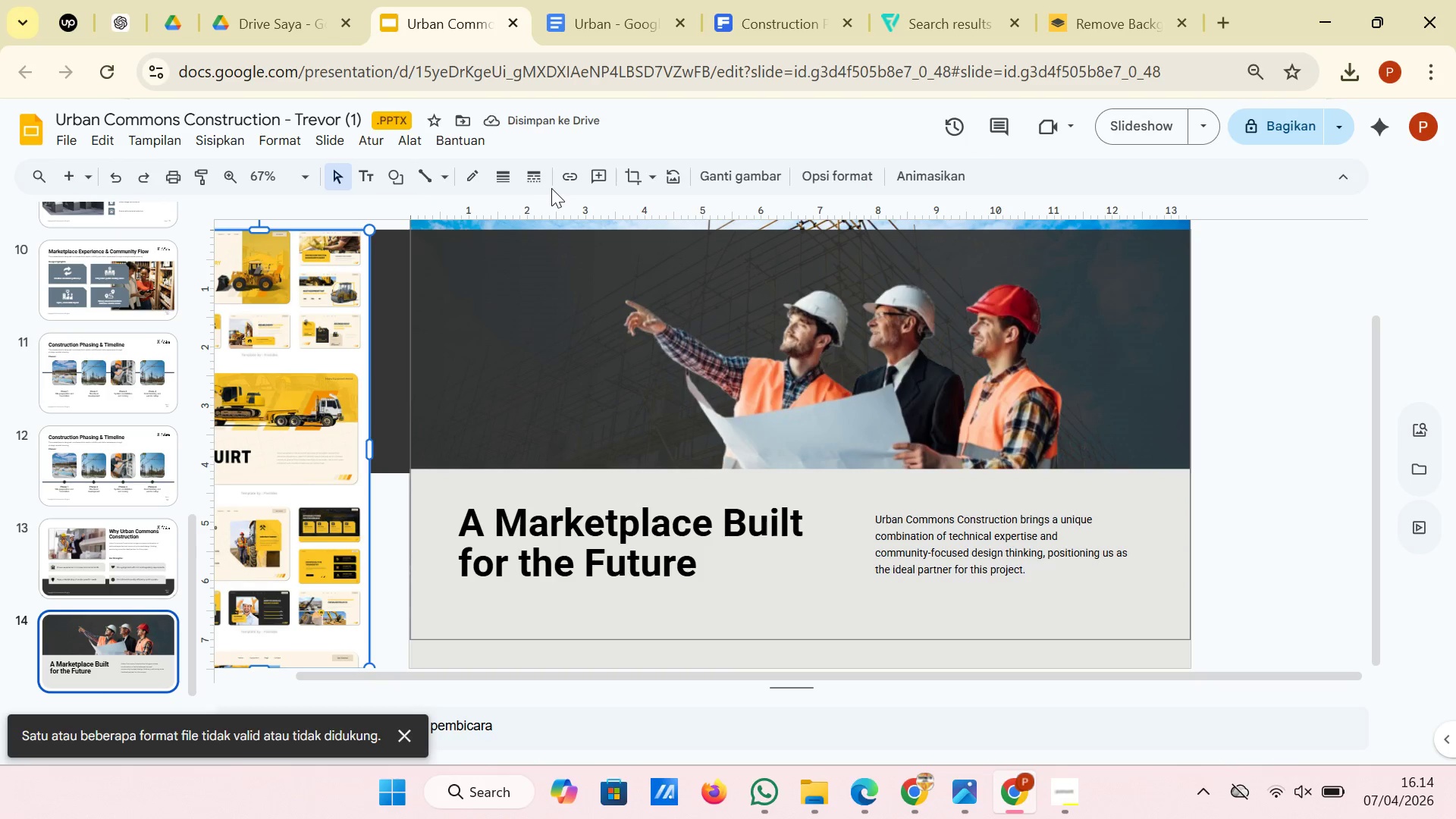 
left_click([485, 313])
 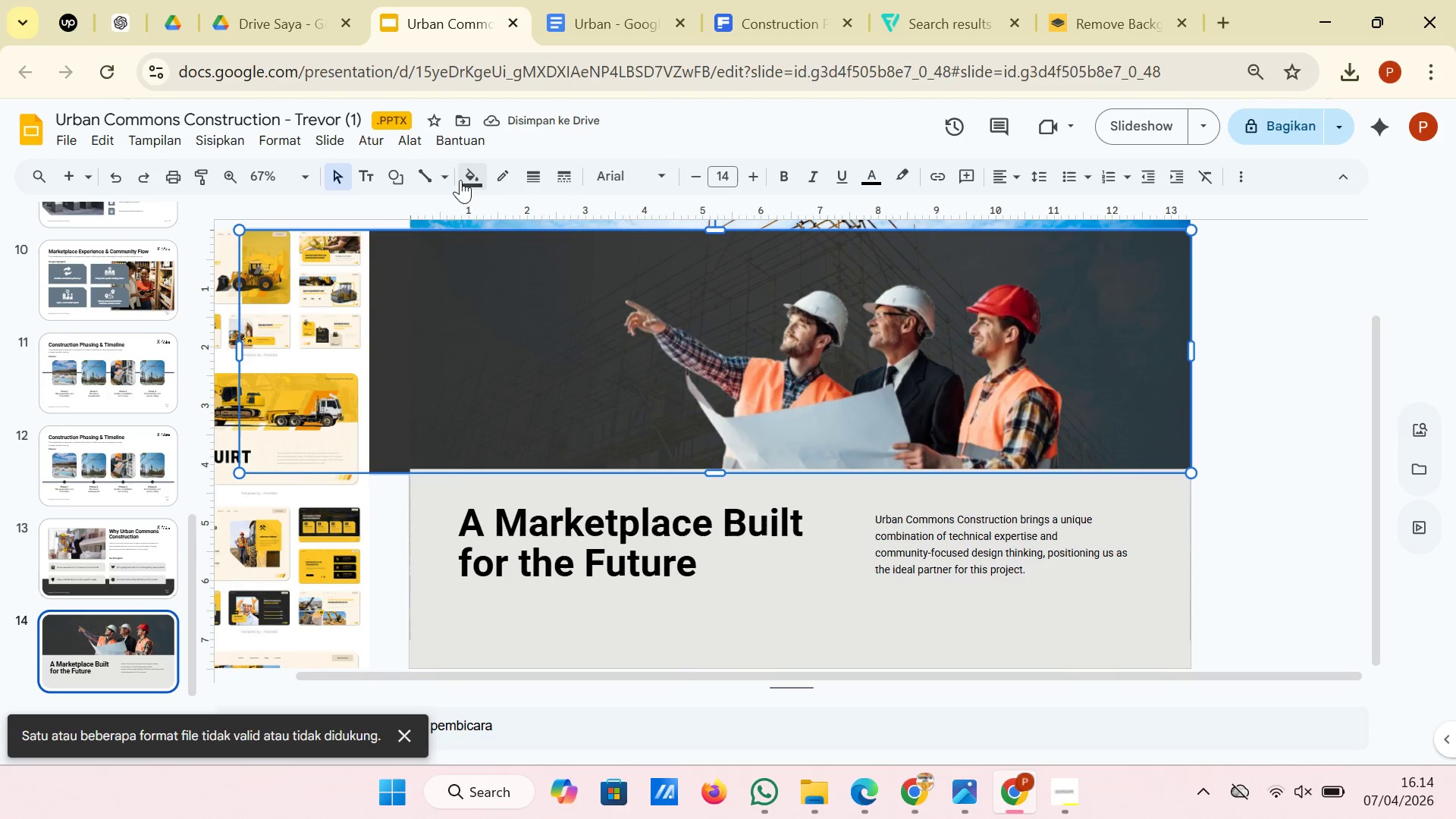 
left_click([460, 180])
 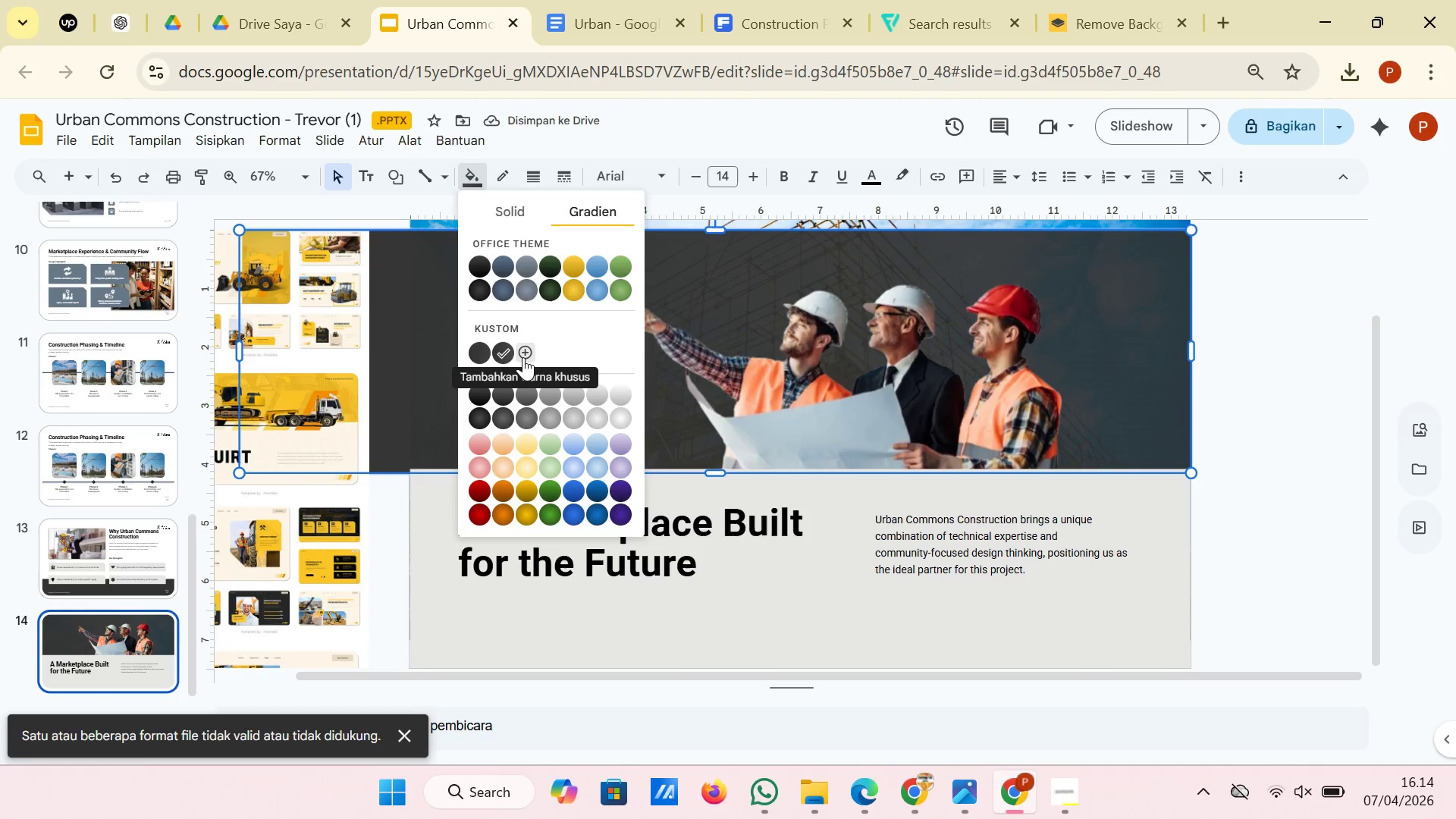 
left_click([523, 357])
 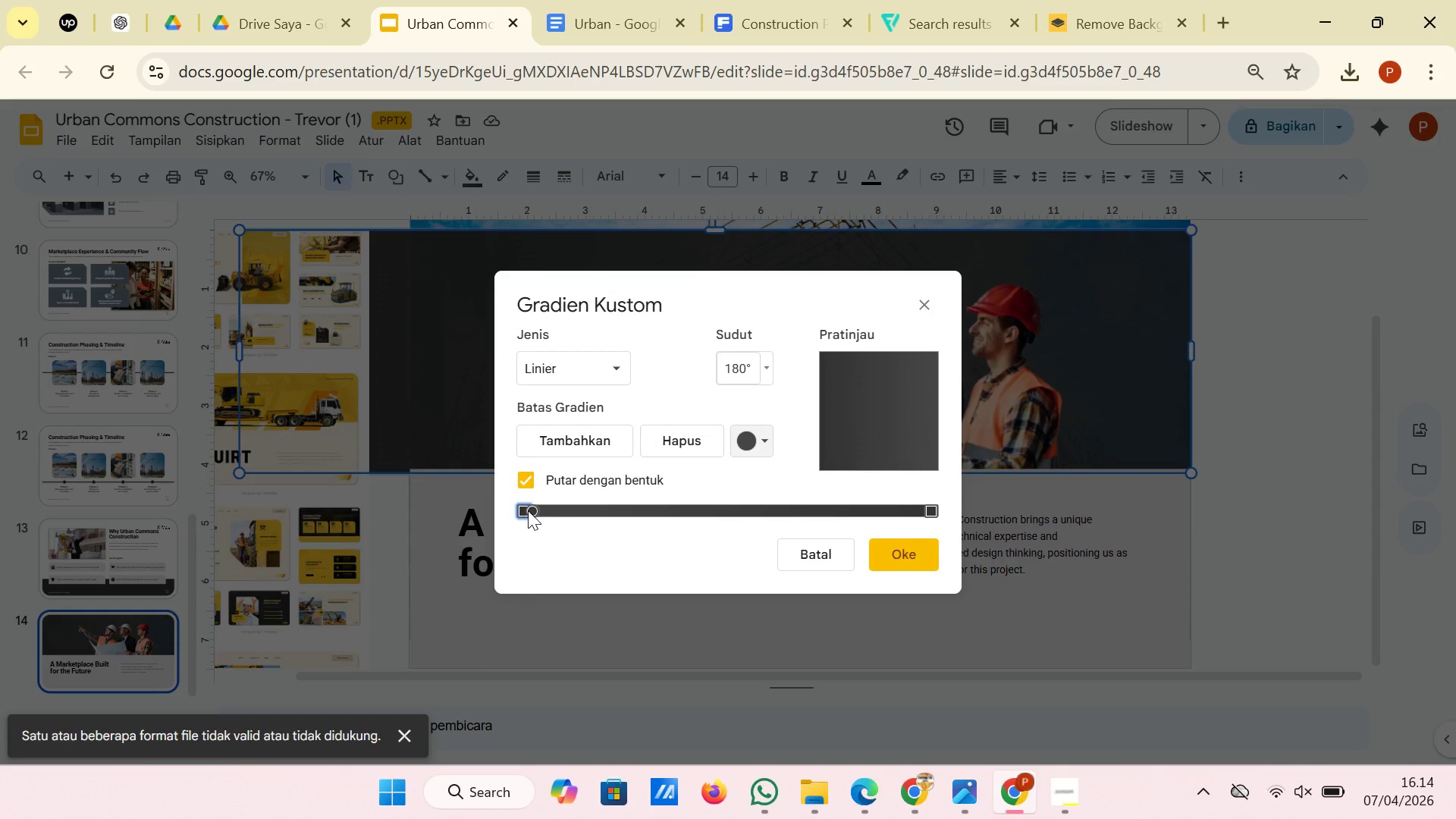 
left_click_drag(start_coordinate=[530, 510], to_coordinate=[519, 510])
 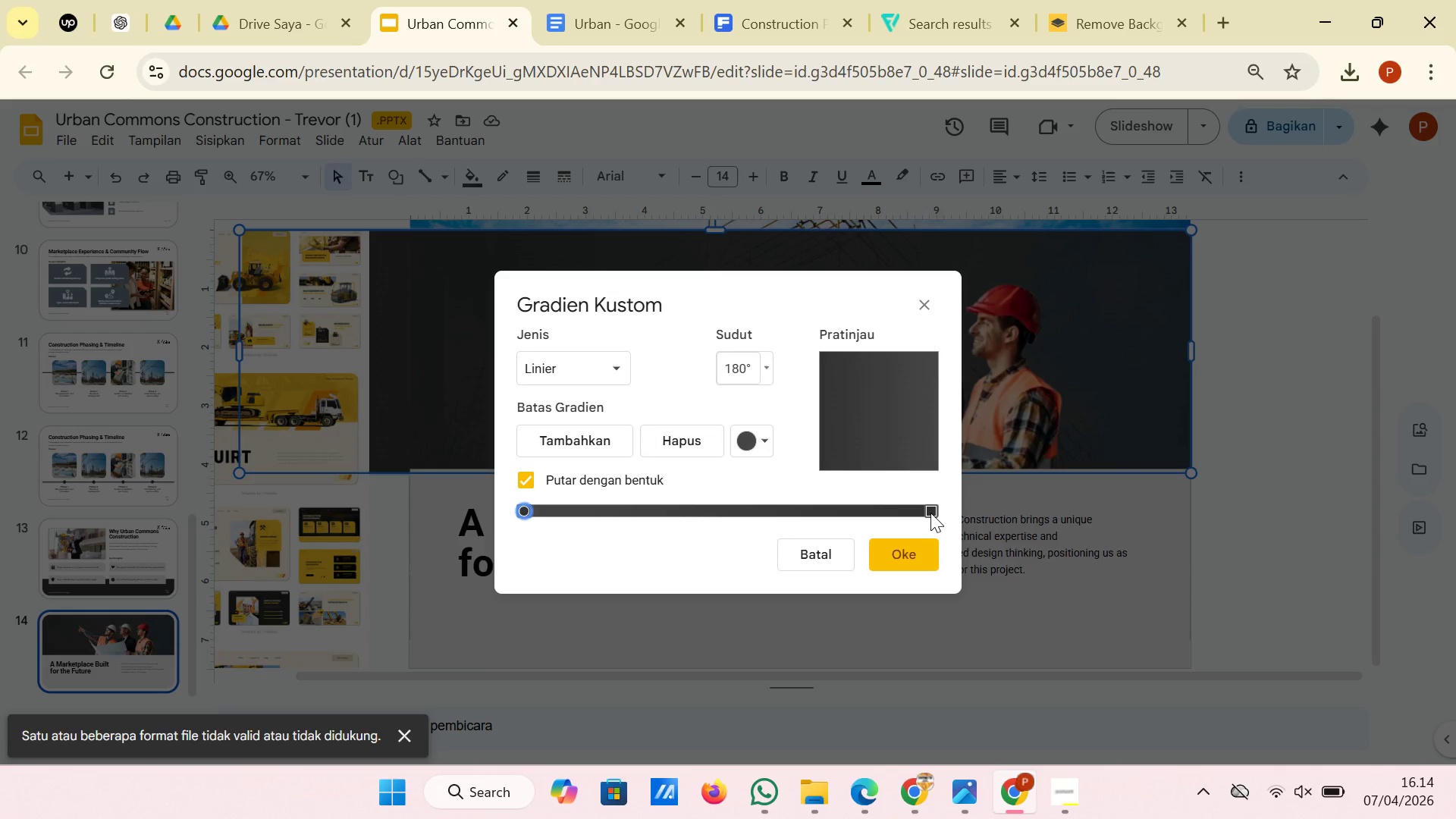 
left_click([930, 513])
 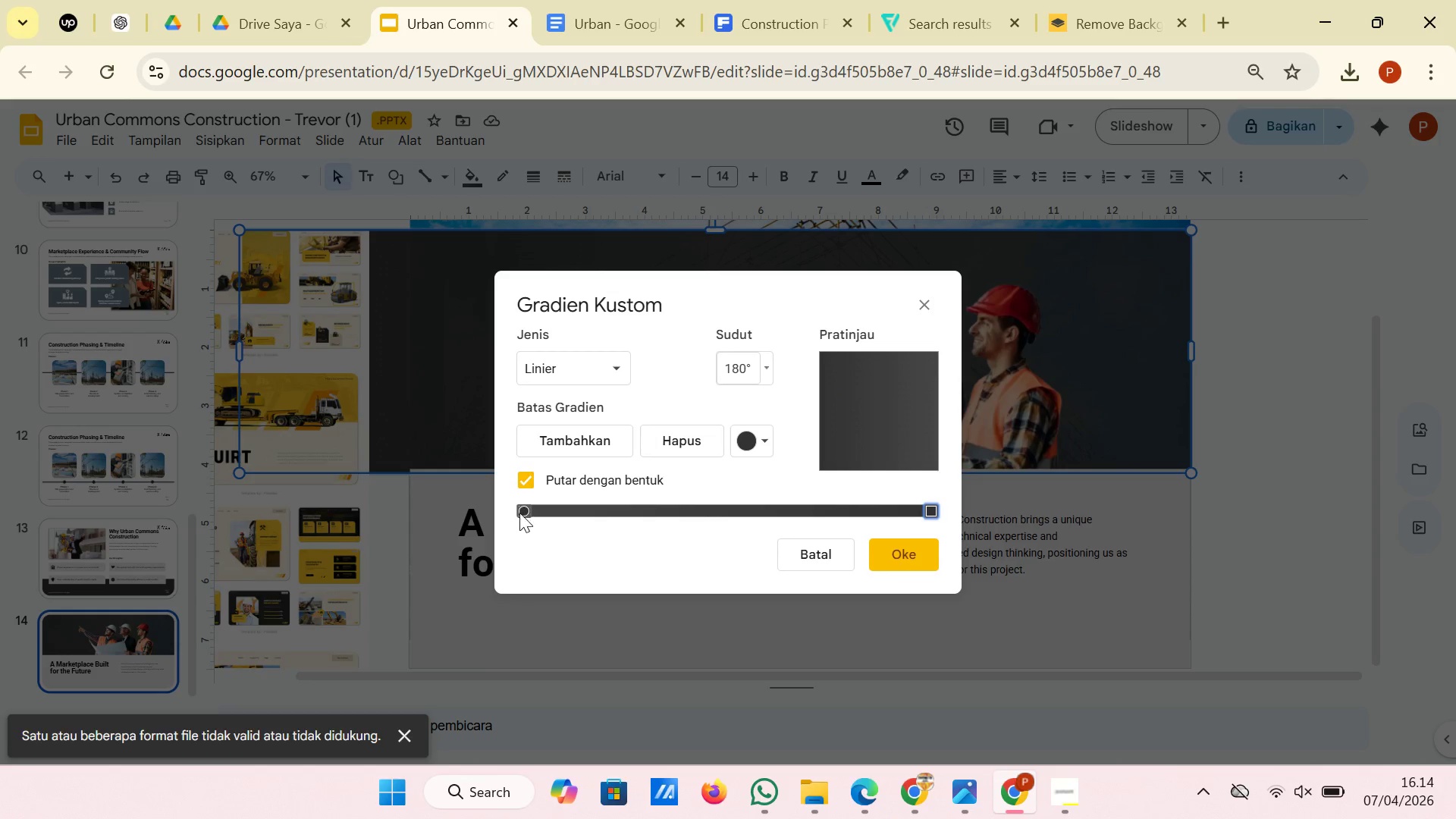 
left_click_drag(start_coordinate=[522, 512], to_coordinate=[513, 512])
 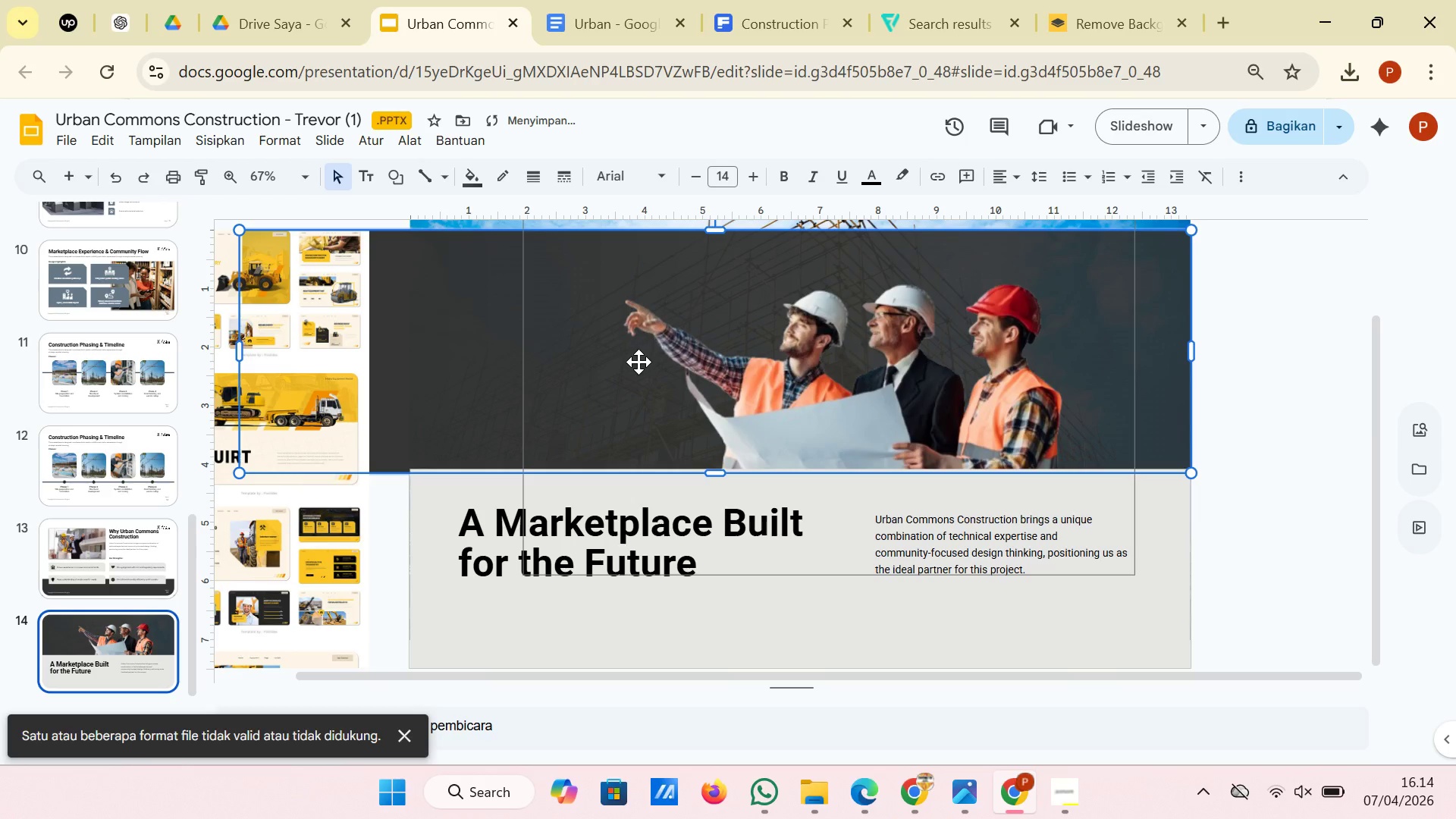 
left_click([431, 391])
 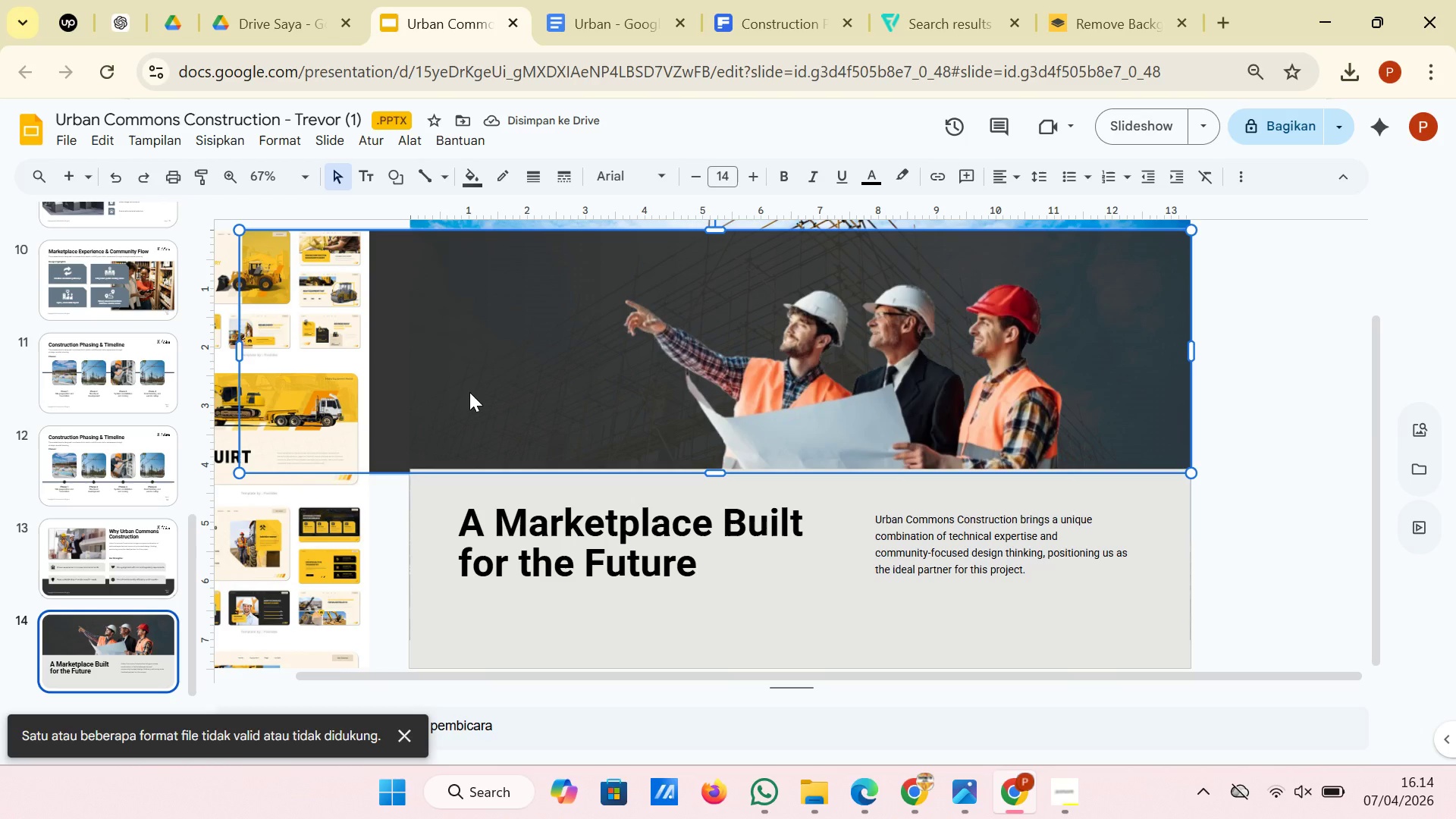 
left_click_drag(start_coordinate=[469, 392], to_coordinate=[333, 387])
 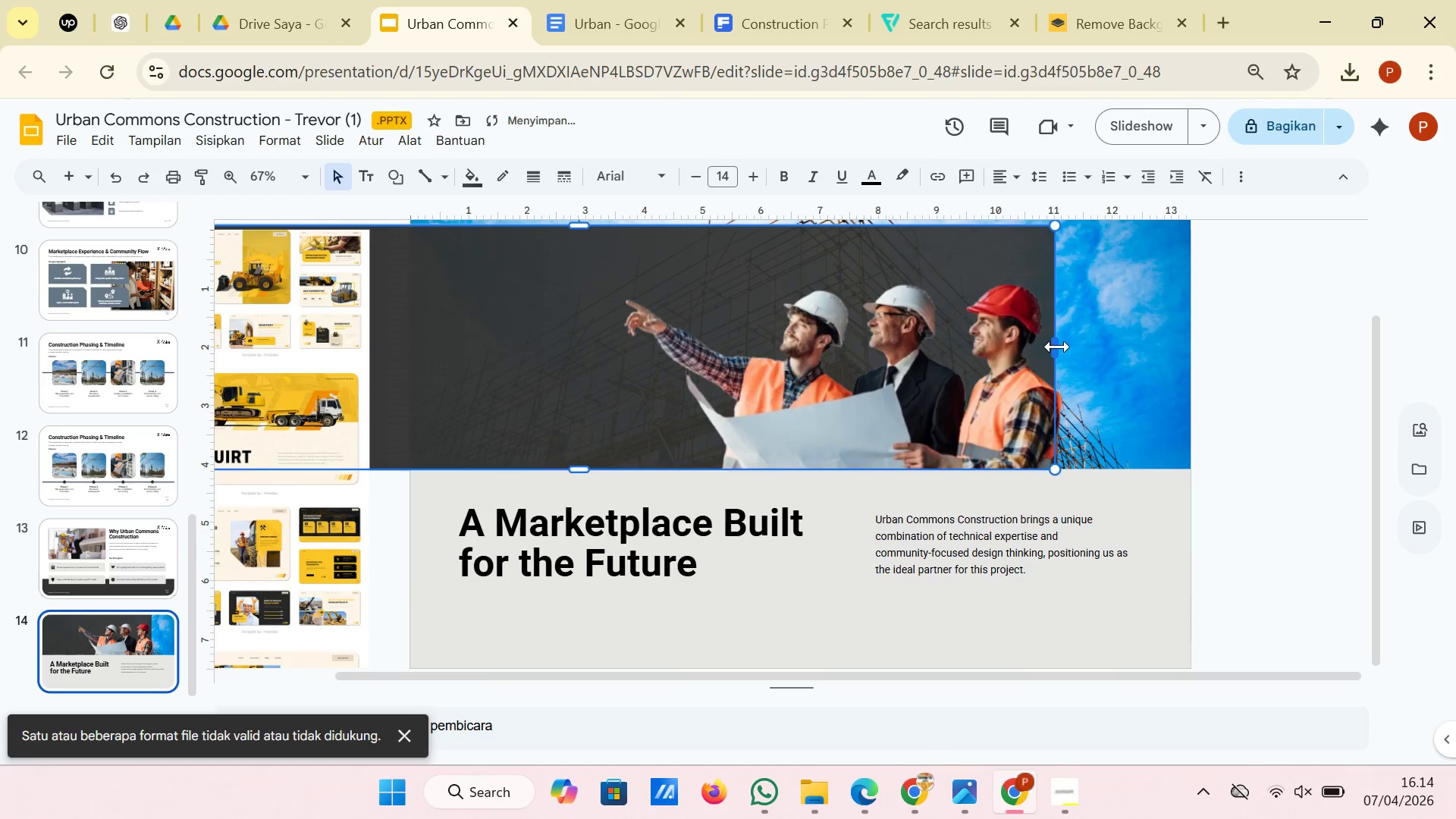 
left_click_drag(start_coordinate=[1057, 347], to_coordinate=[1191, 351])
 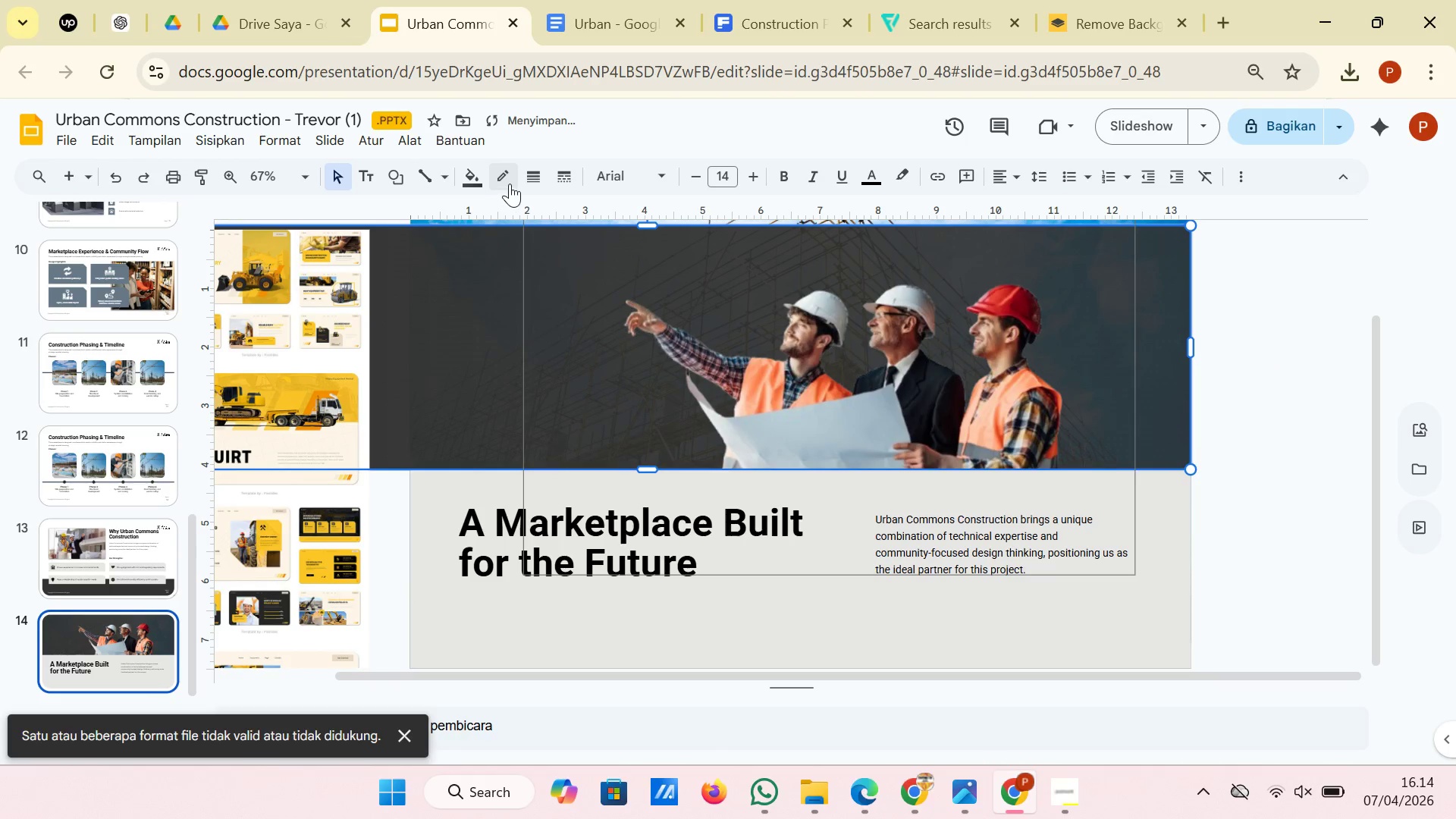 
left_click([480, 177])
 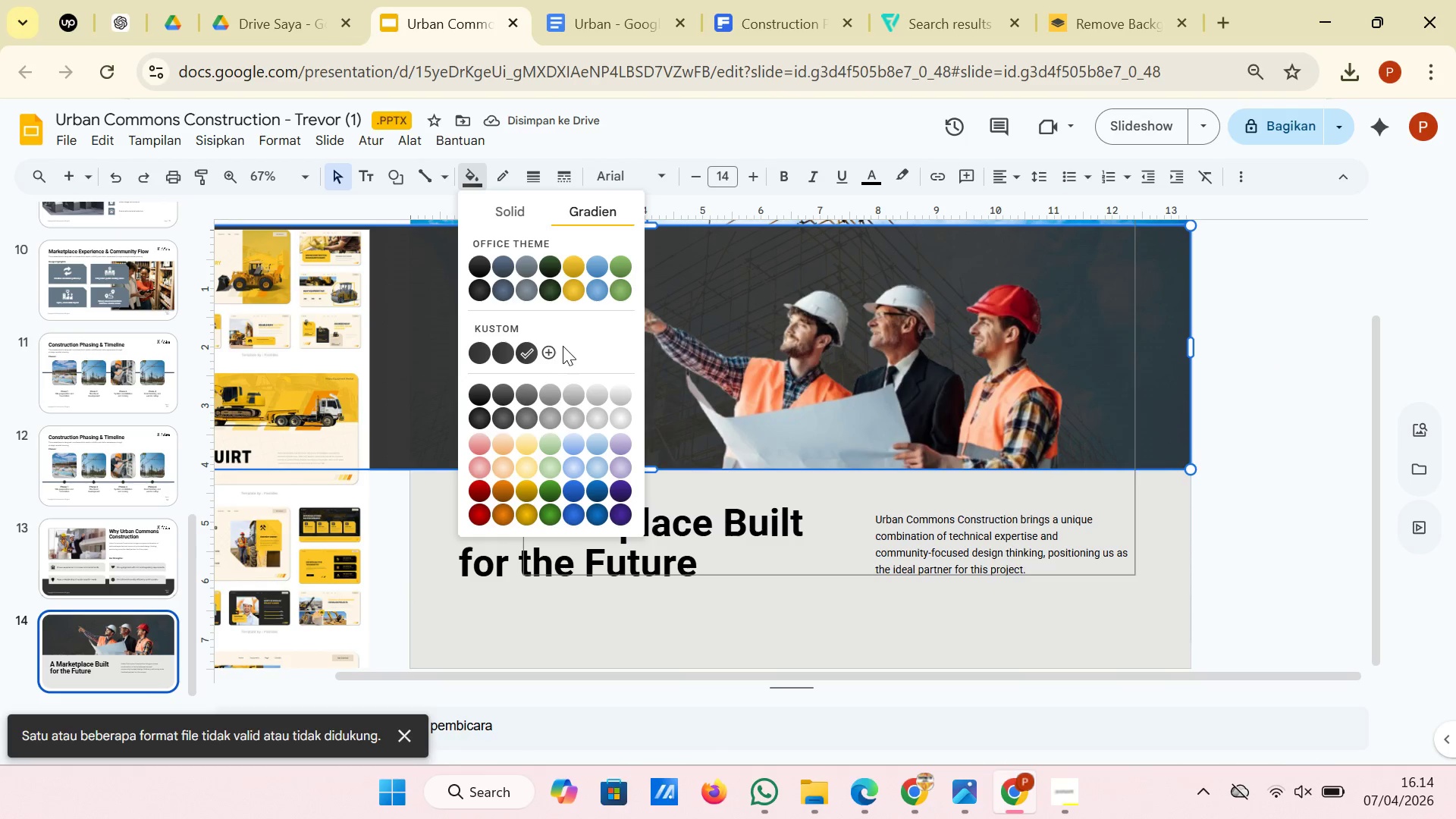 
left_click([543, 346])
 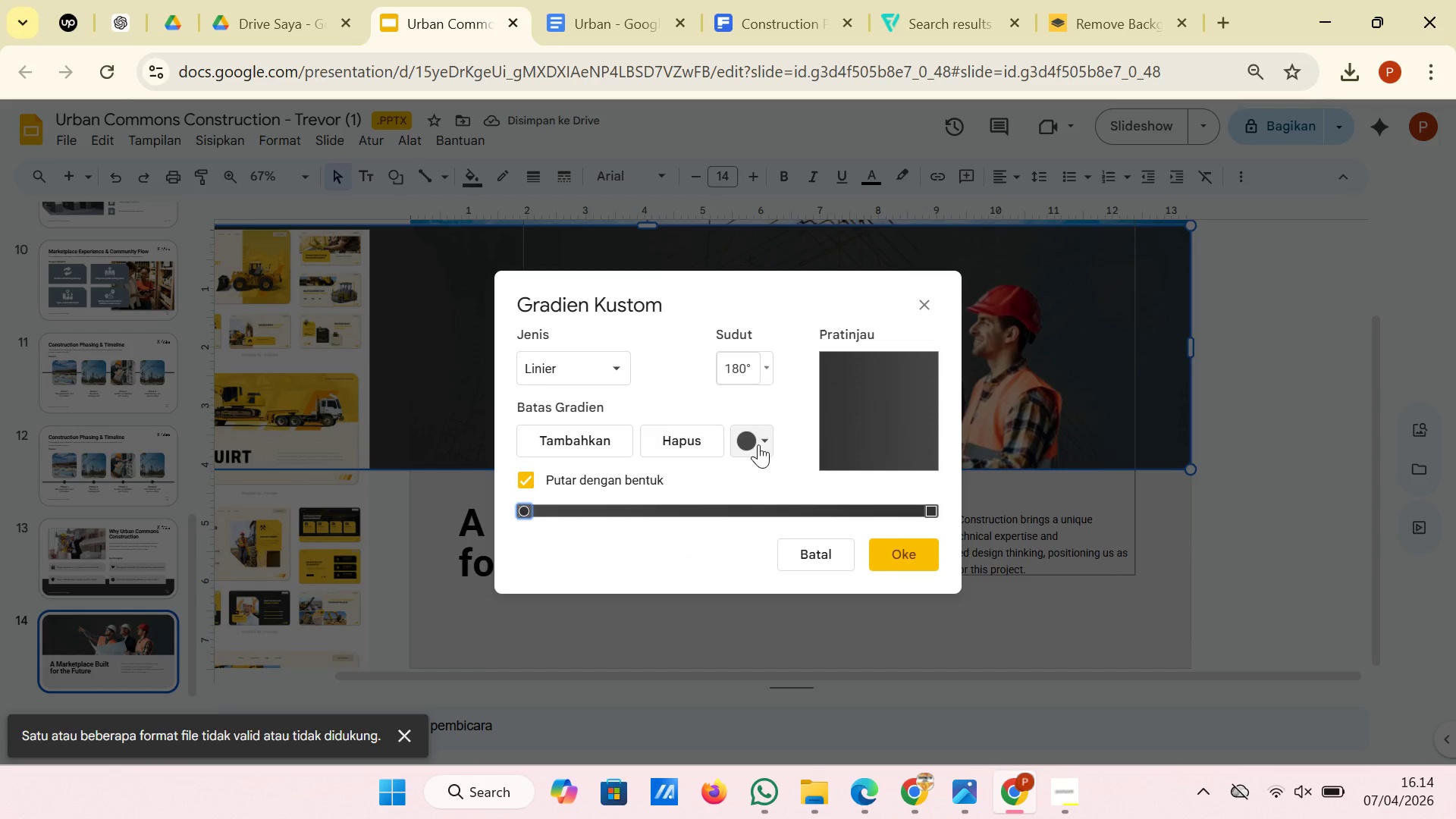 
left_click([758, 439])
 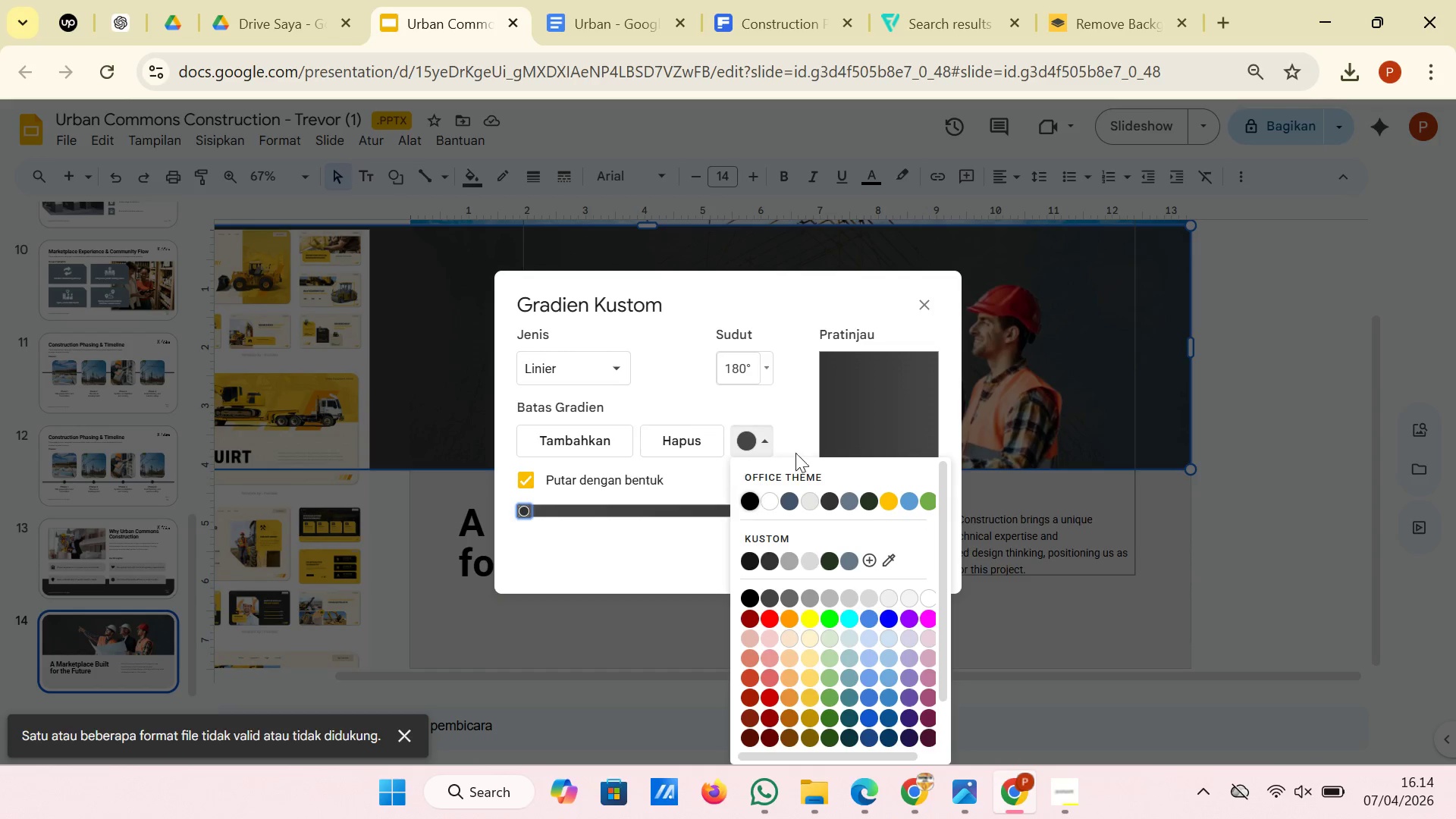 
wait(8.98)
 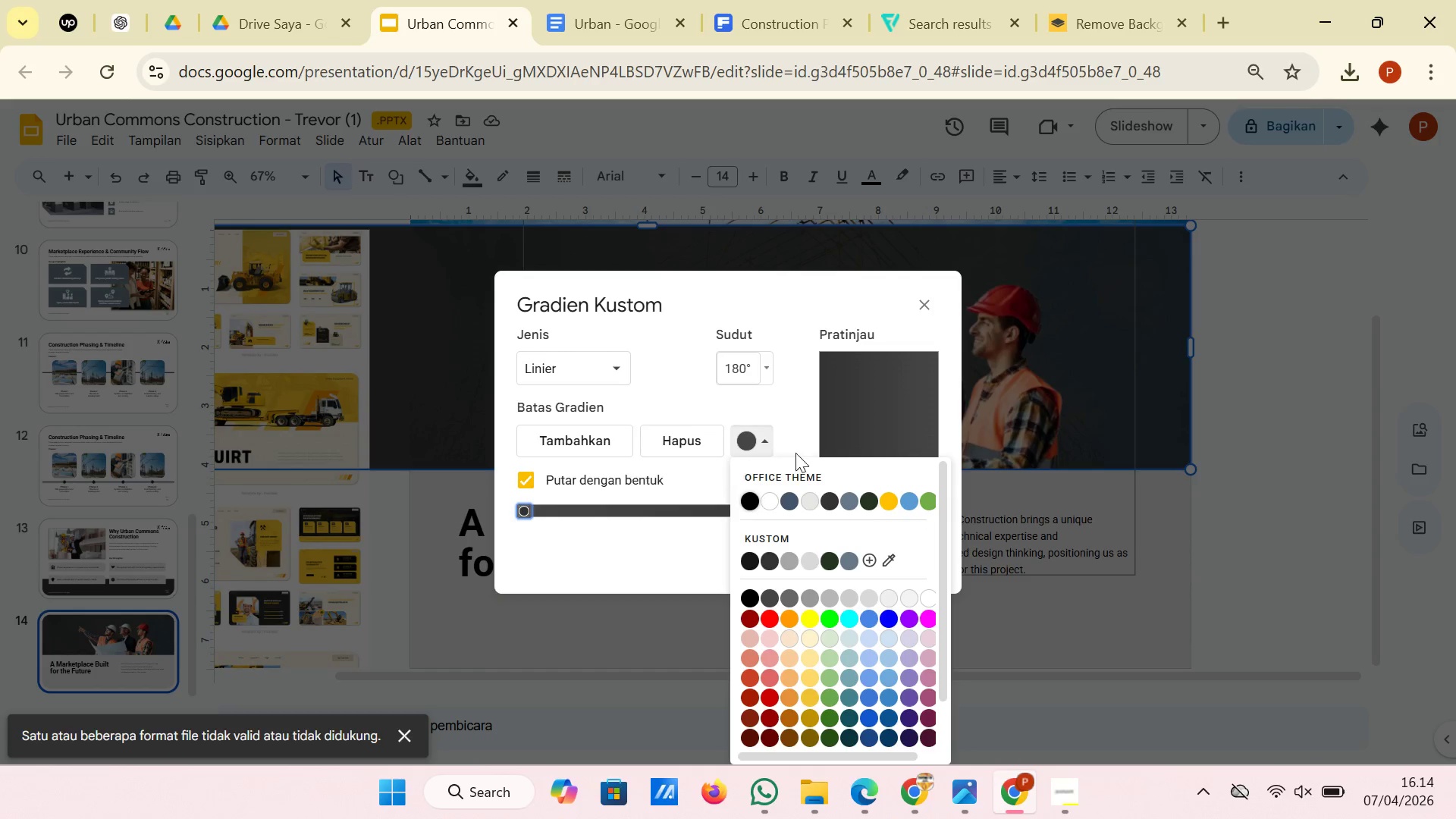 
left_click([908, 551])
 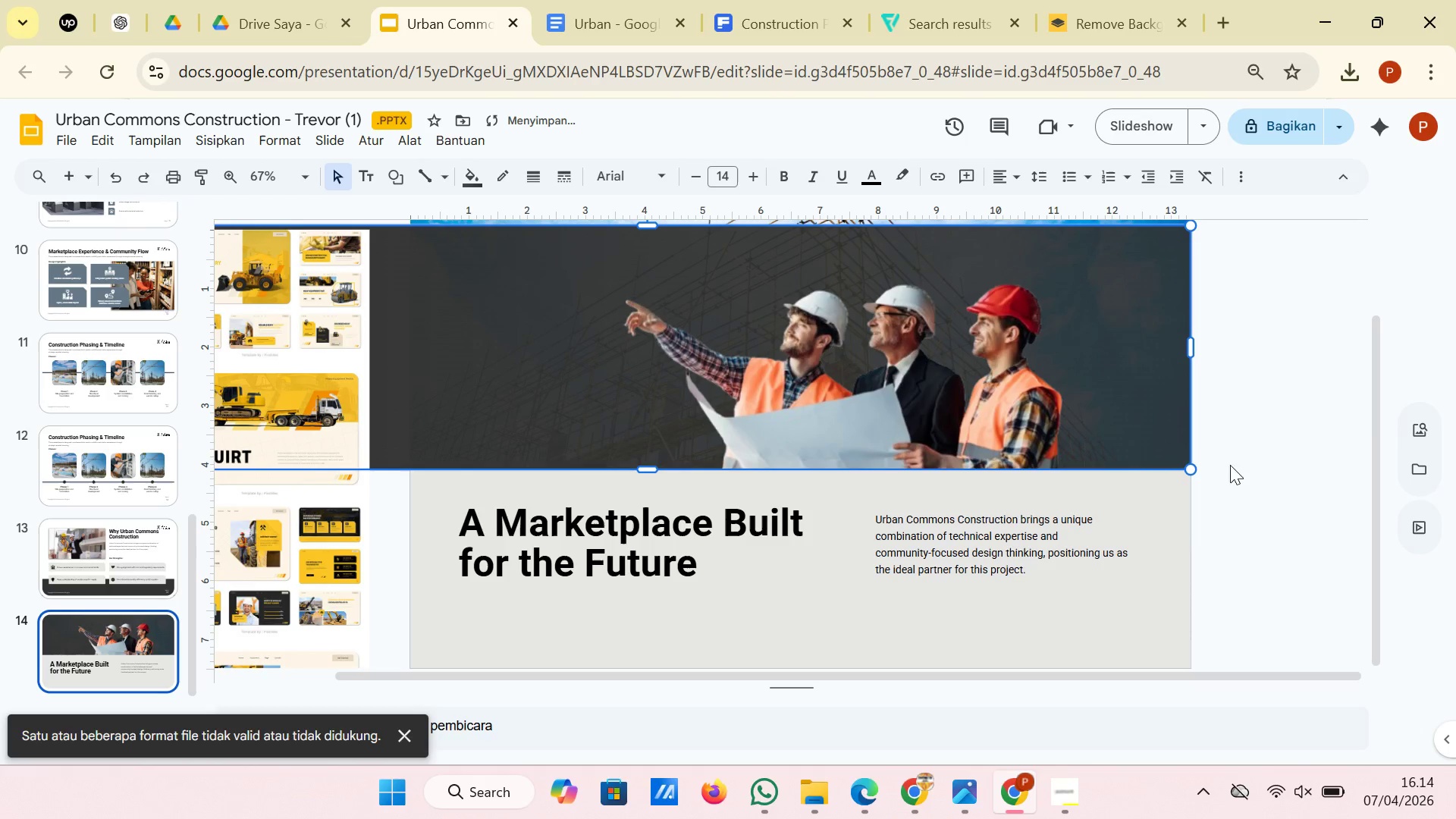 
left_click([1294, 431])
 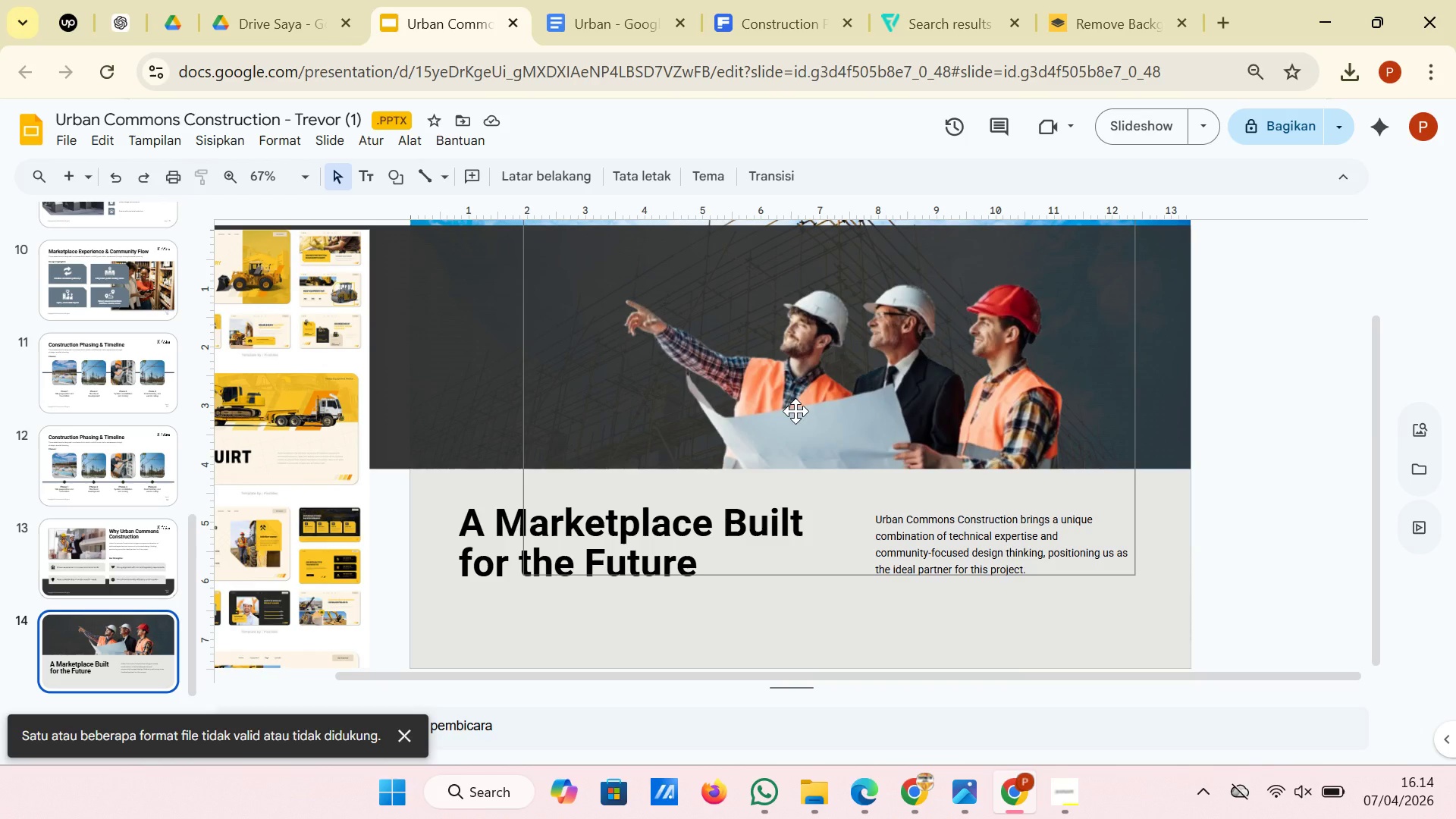 
wait(18.91)
 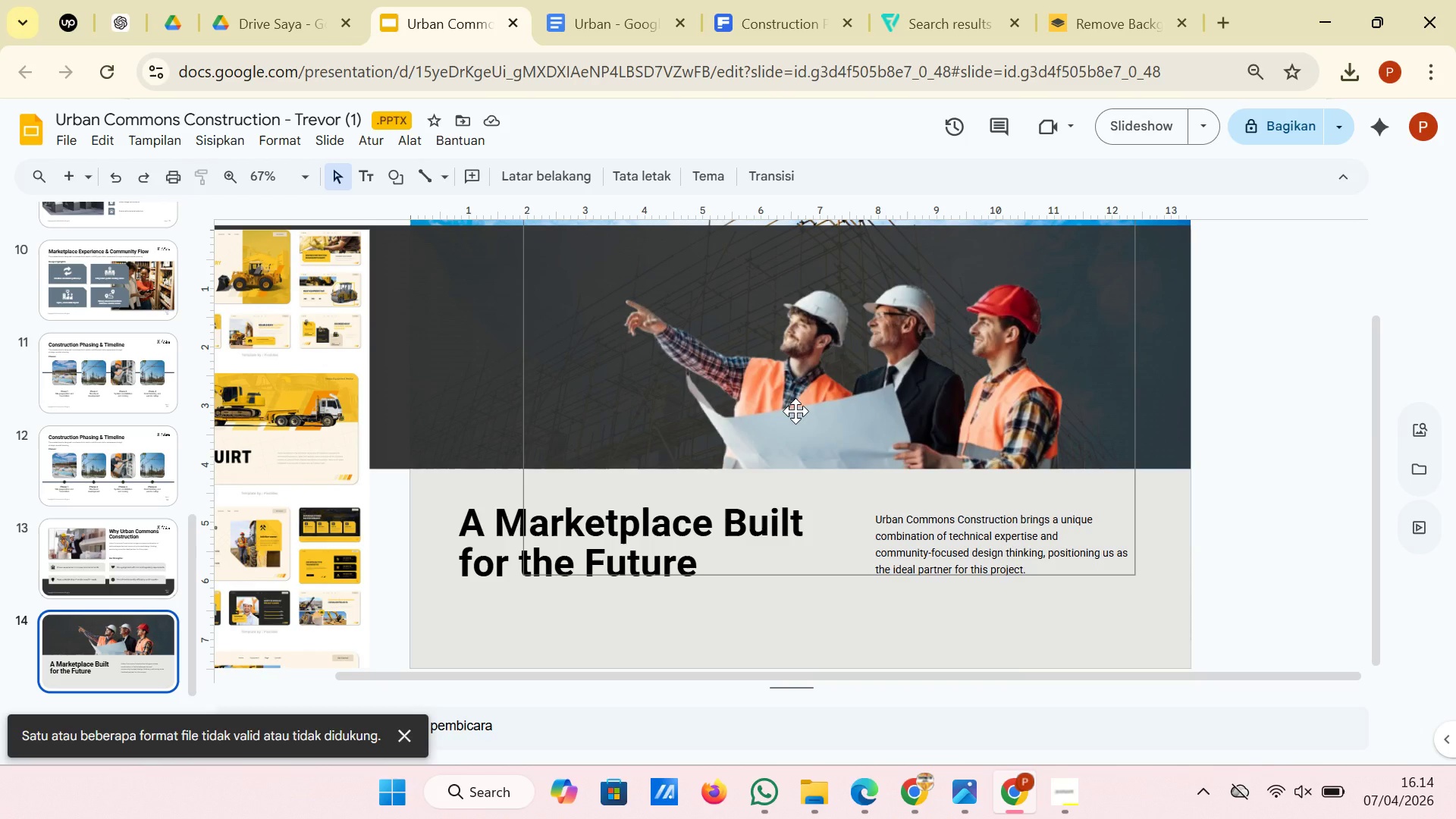 
left_click([447, 351])
 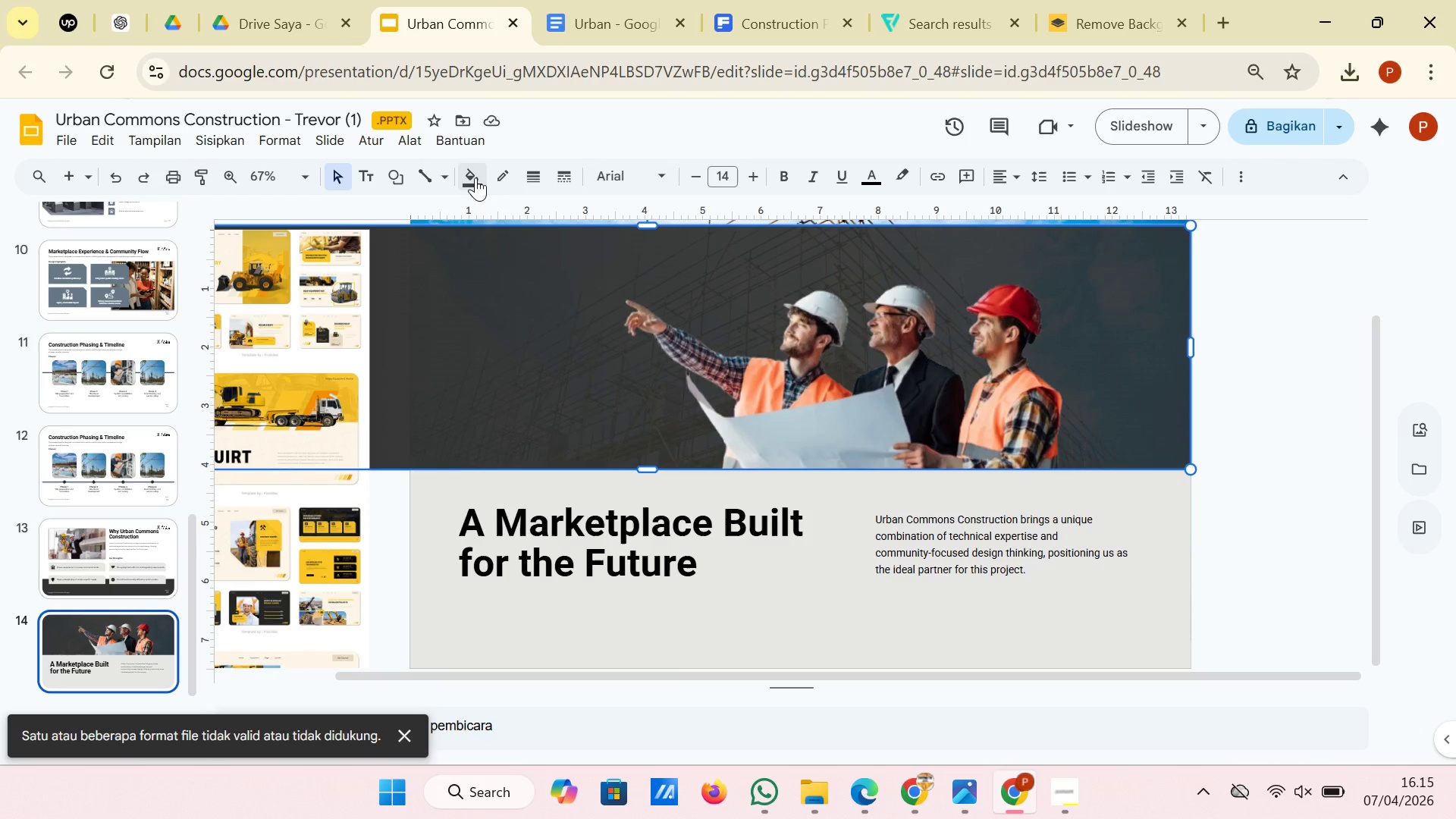 
left_click([475, 177])
 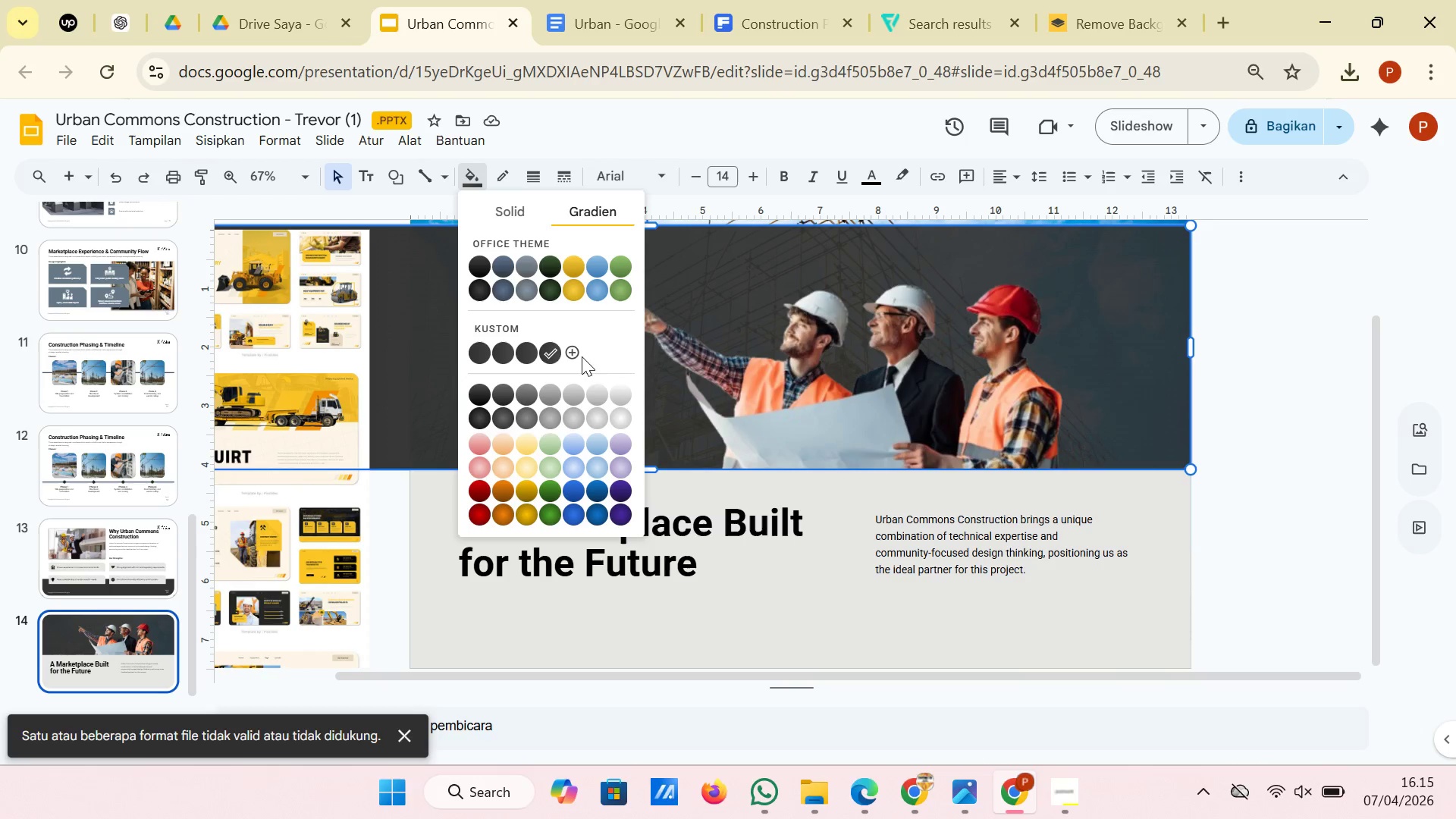 
left_click([576, 353])
 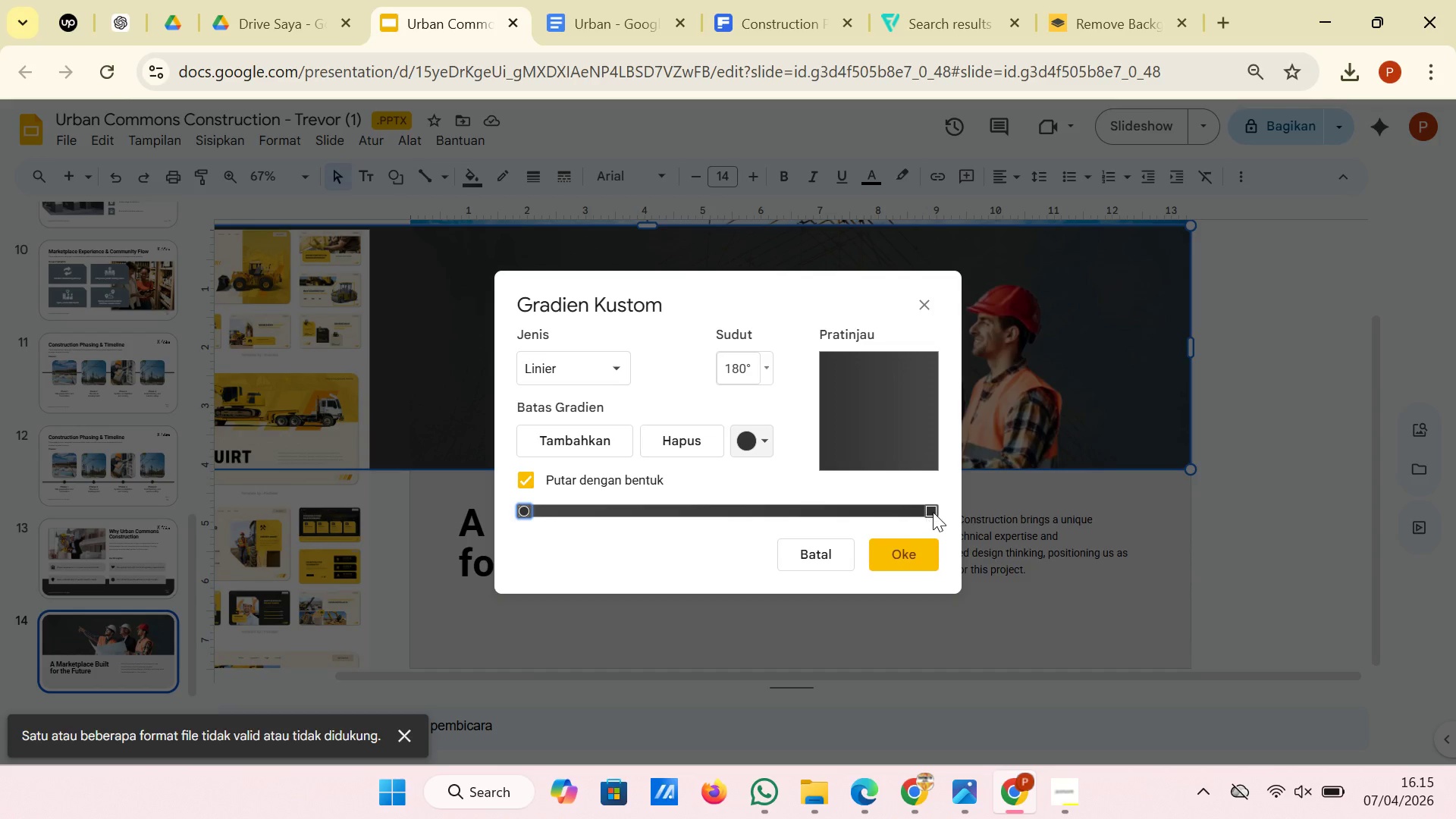 
left_click_drag(start_coordinate=[934, 512], to_coordinate=[609, 525])
 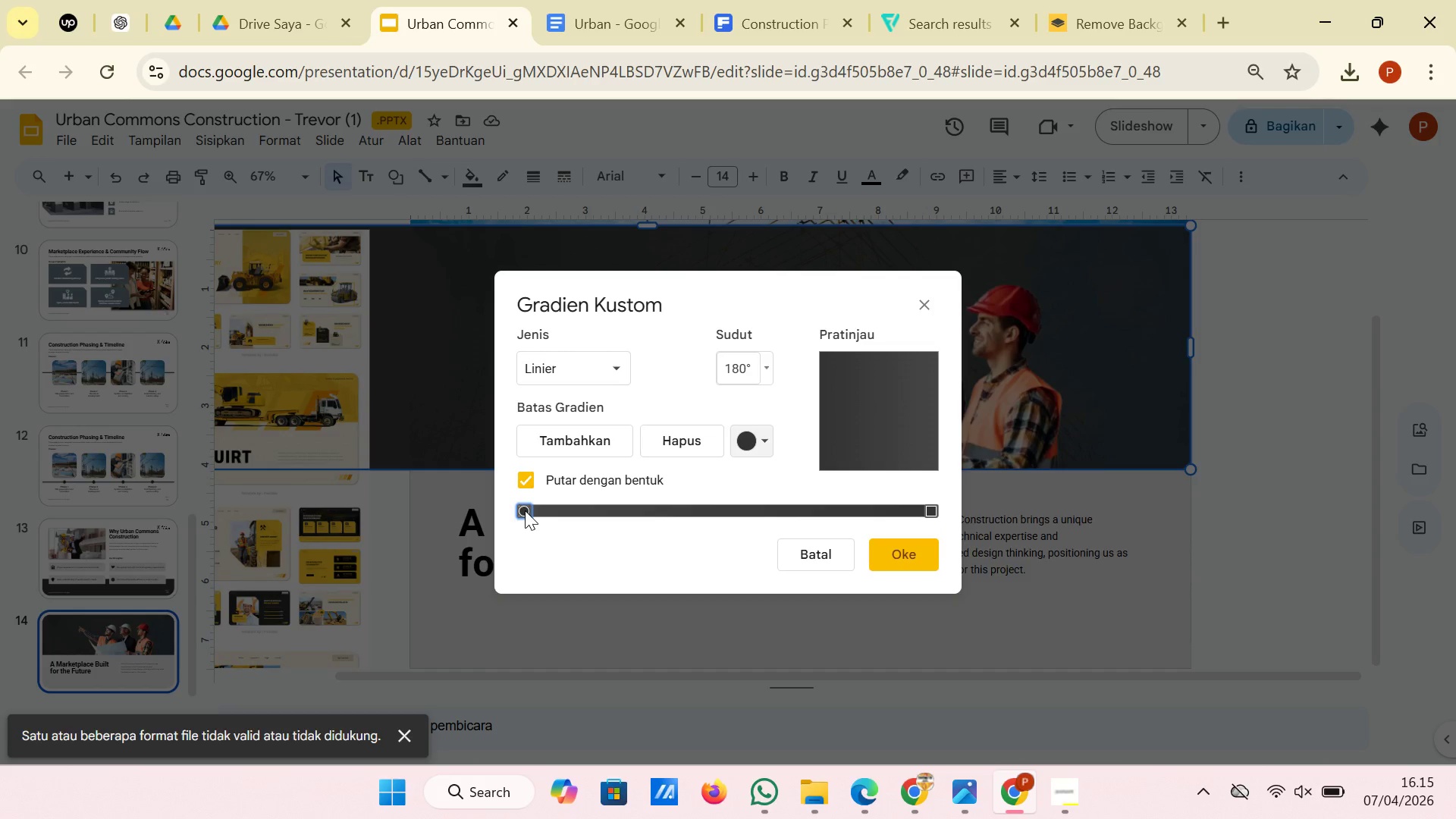 
left_click_drag(start_coordinate=[525, 510], to_coordinate=[583, 514])
 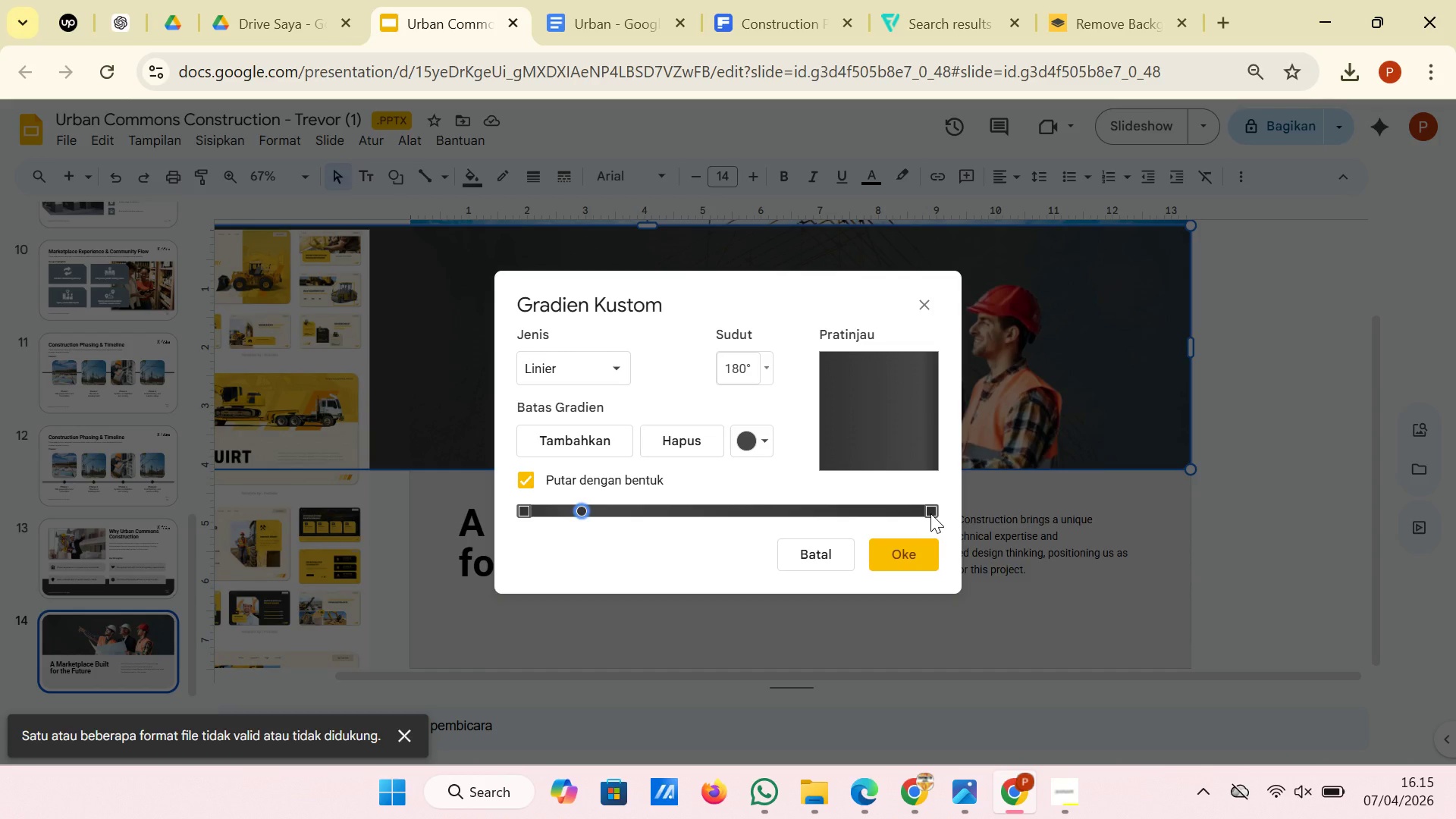 
left_click_drag(start_coordinate=[930, 513], to_coordinate=[833, 510])
 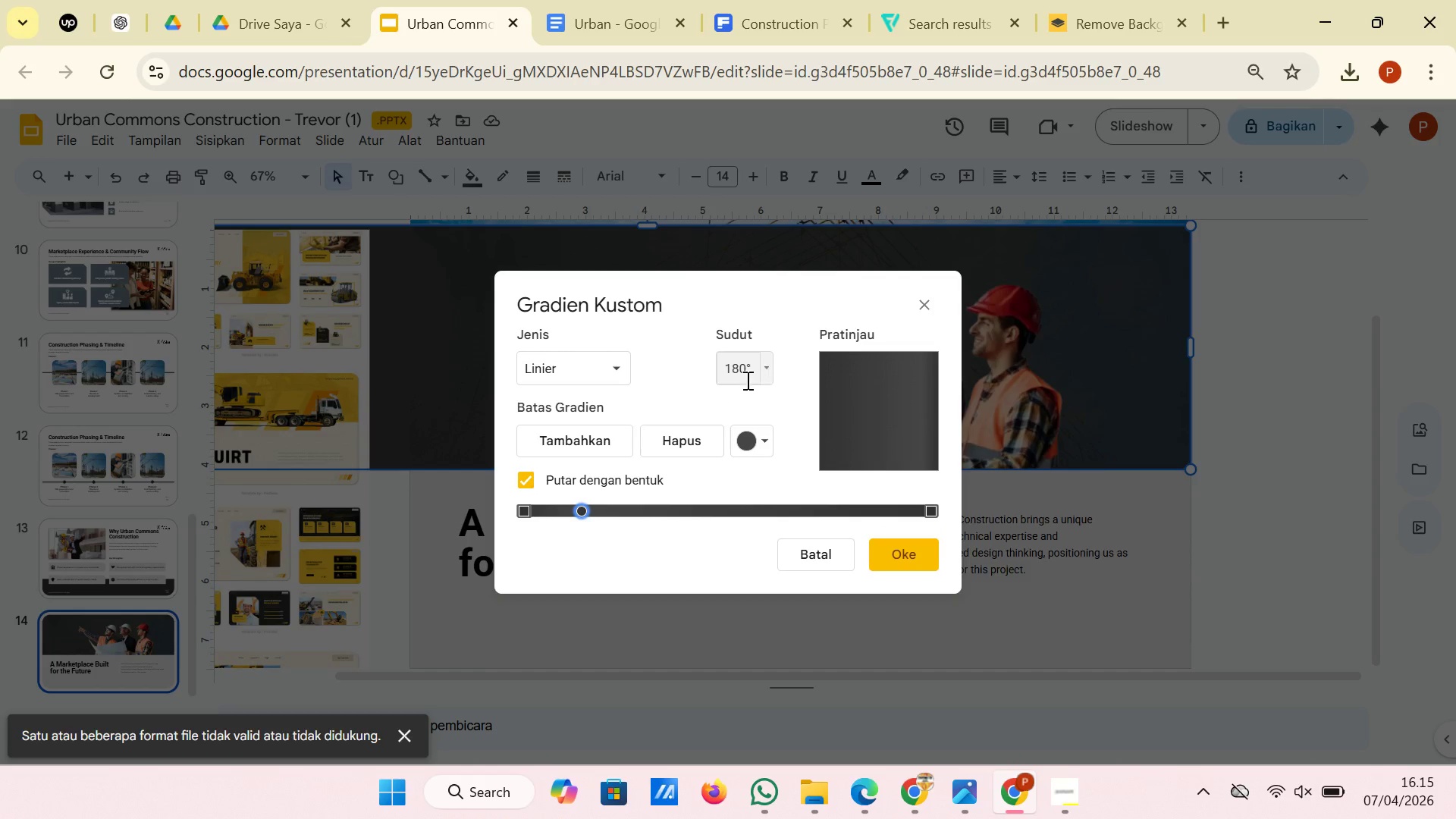 
left_click([607, 372])
 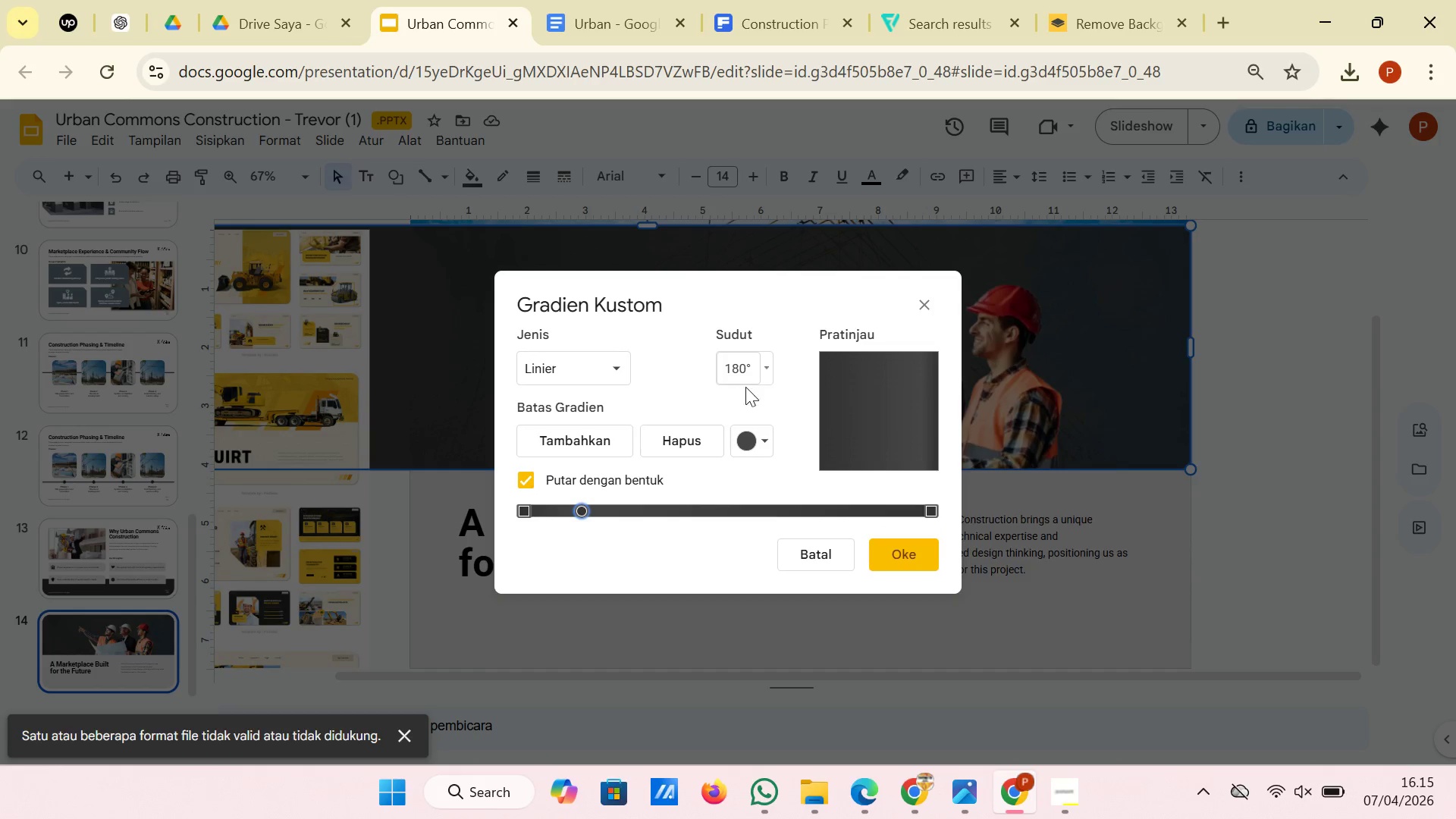 
left_click([770, 374])
 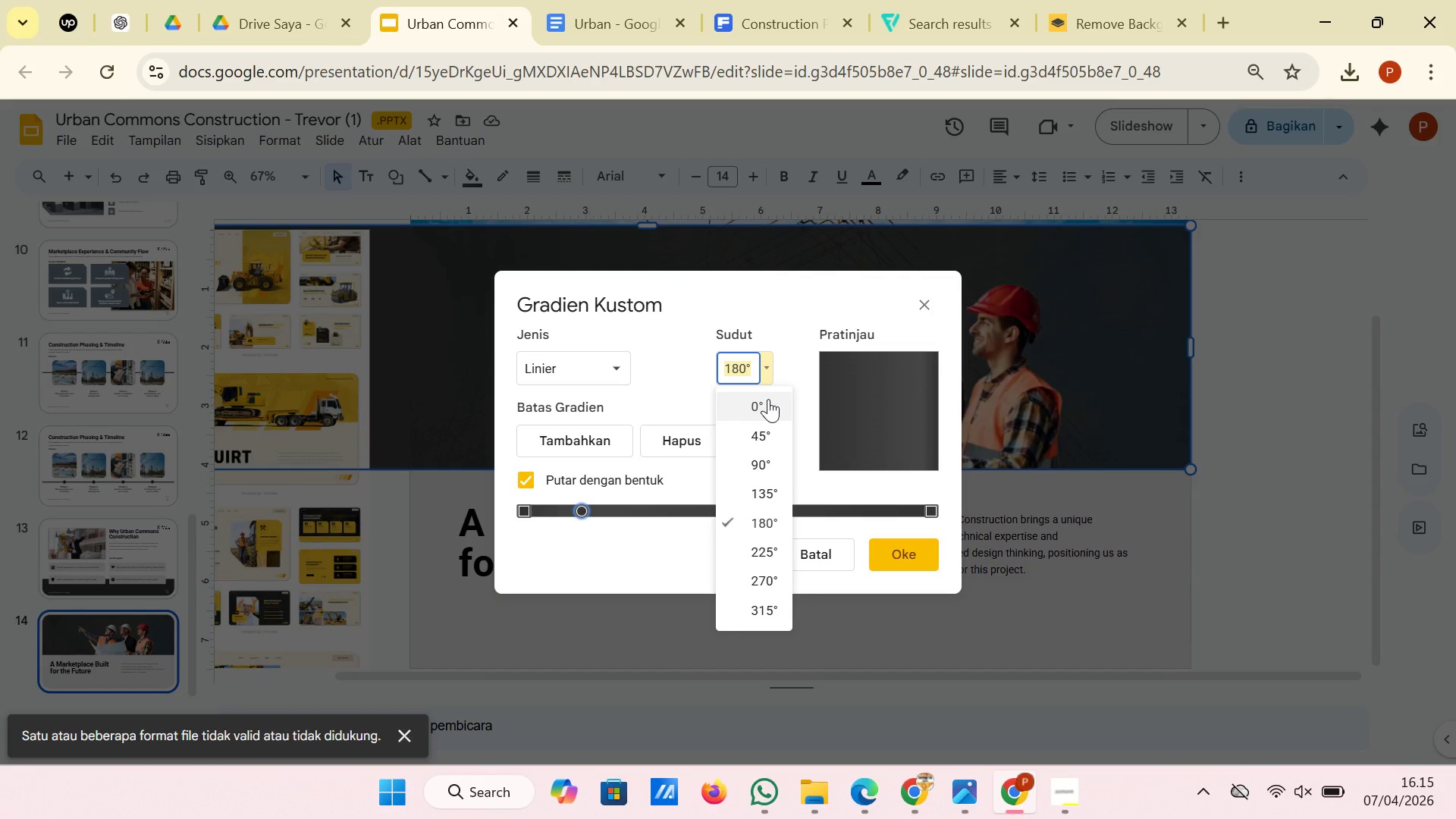 
left_click([768, 399])
 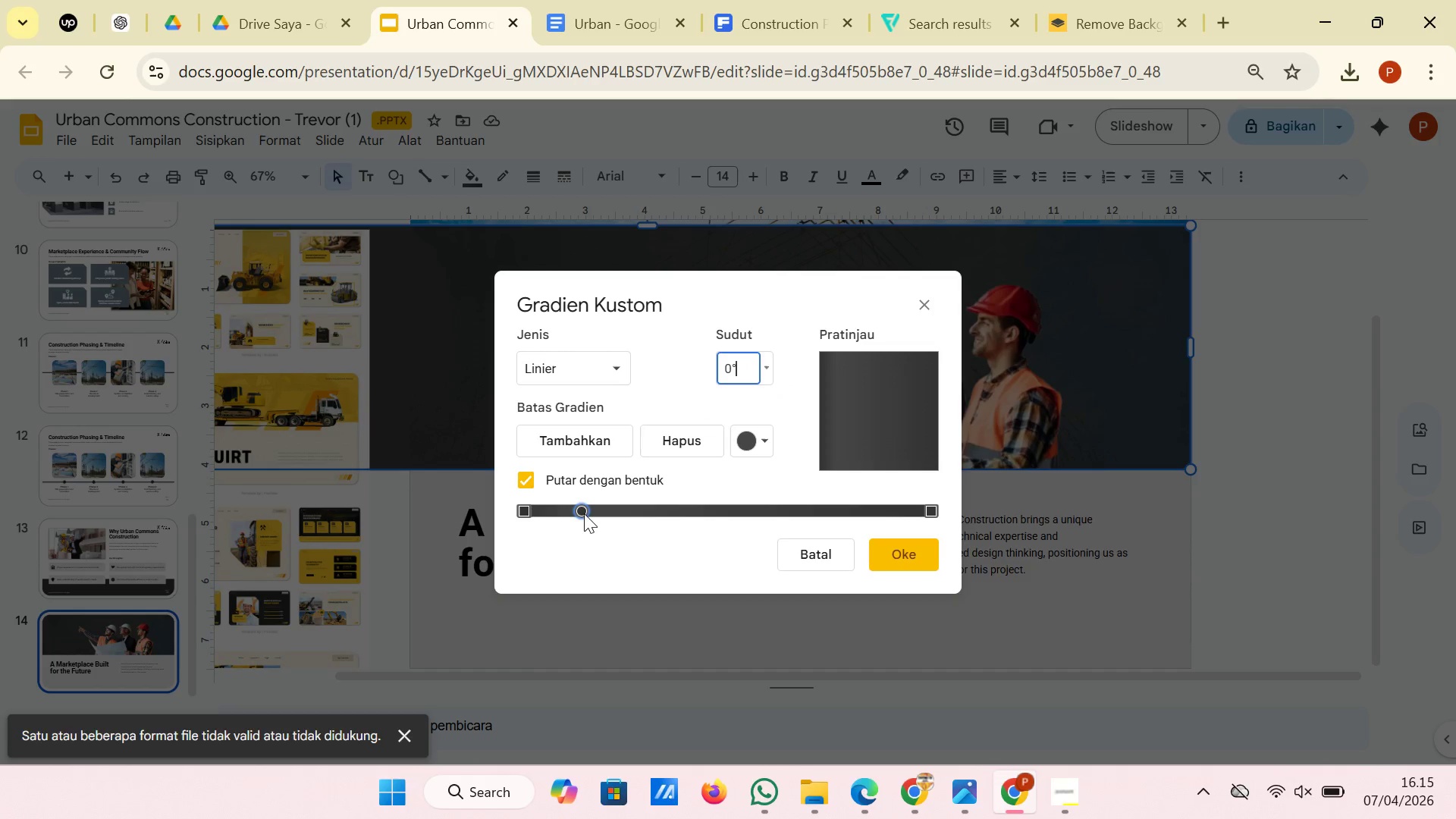 
left_click_drag(start_coordinate=[584, 513], to_coordinate=[476, 513])
 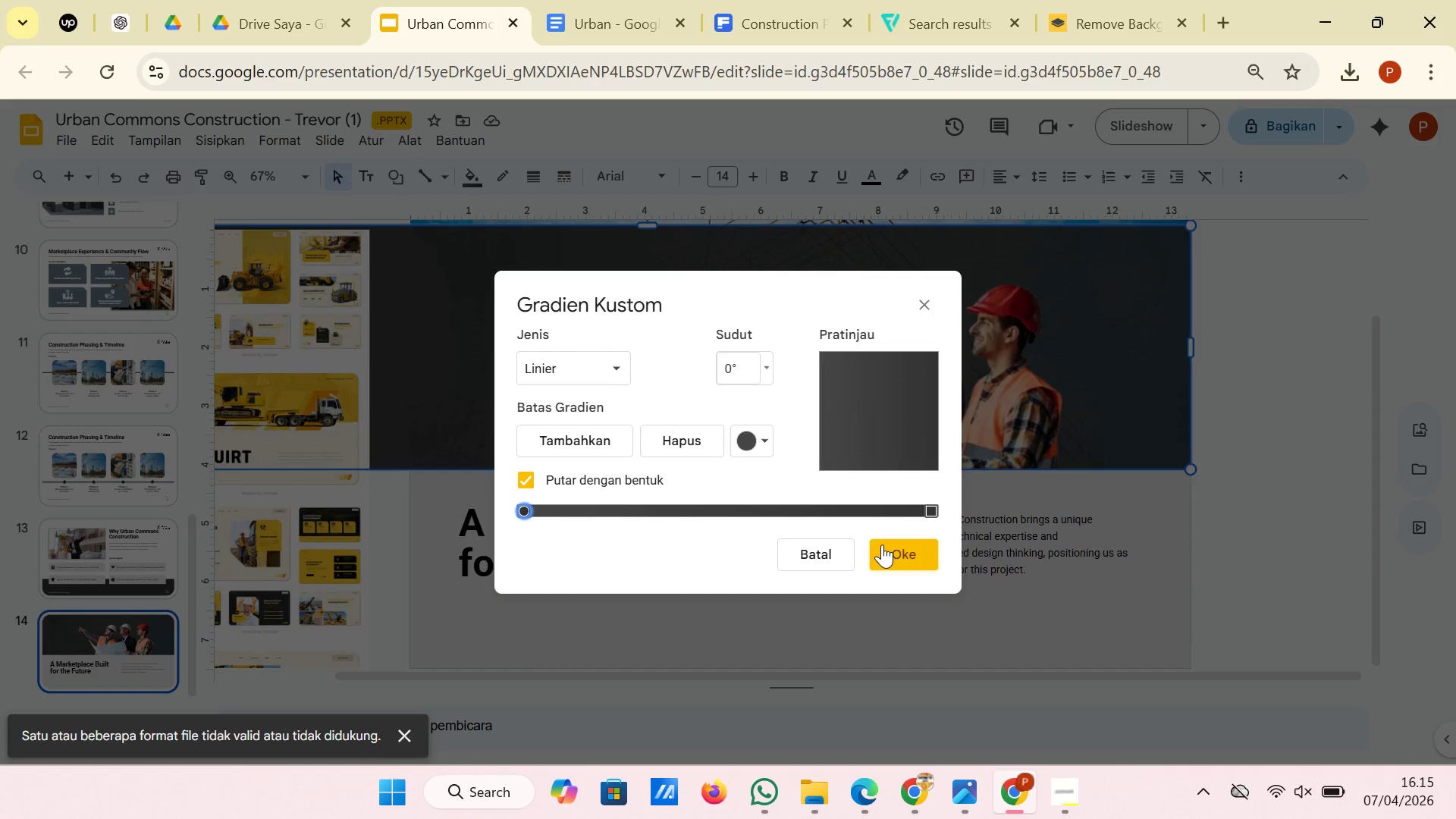 
left_click([882, 544])
 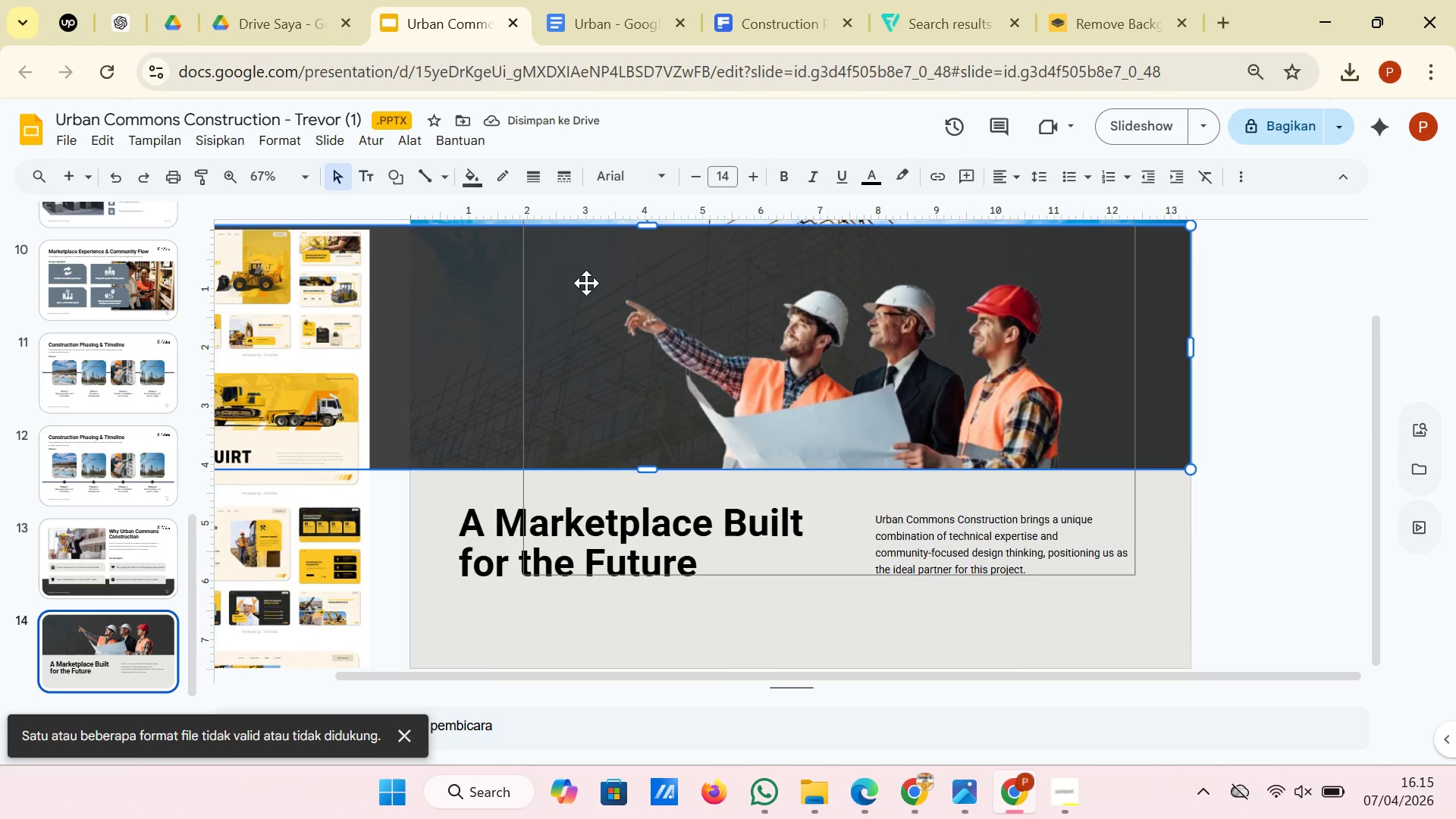 
left_click_drag(start_coordinate=[413, 322], to_coordinate=[515, 322])
 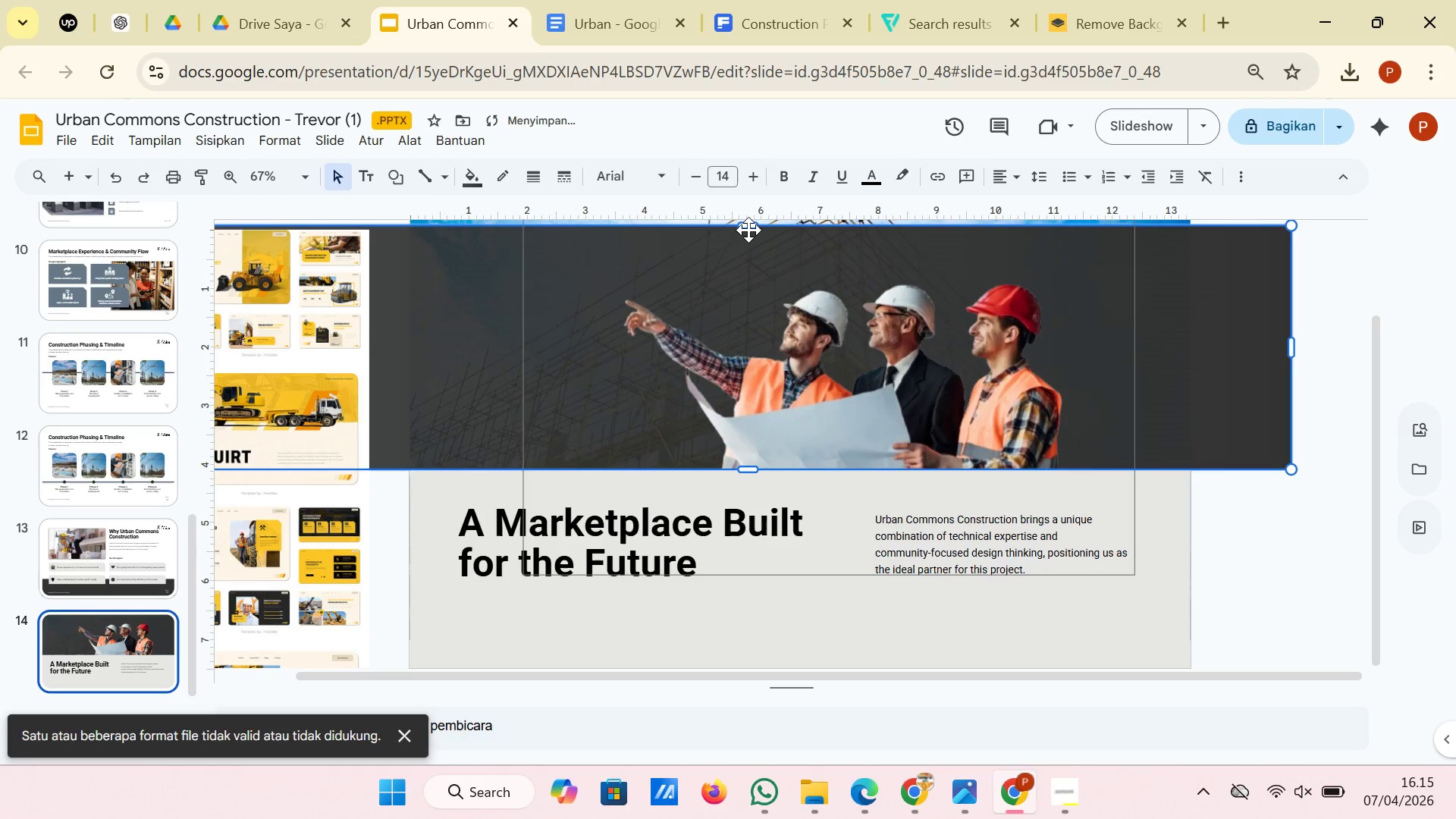 
left_click_drag(start_coordinate=[750, 226], to_coordinate=[753, 218])
 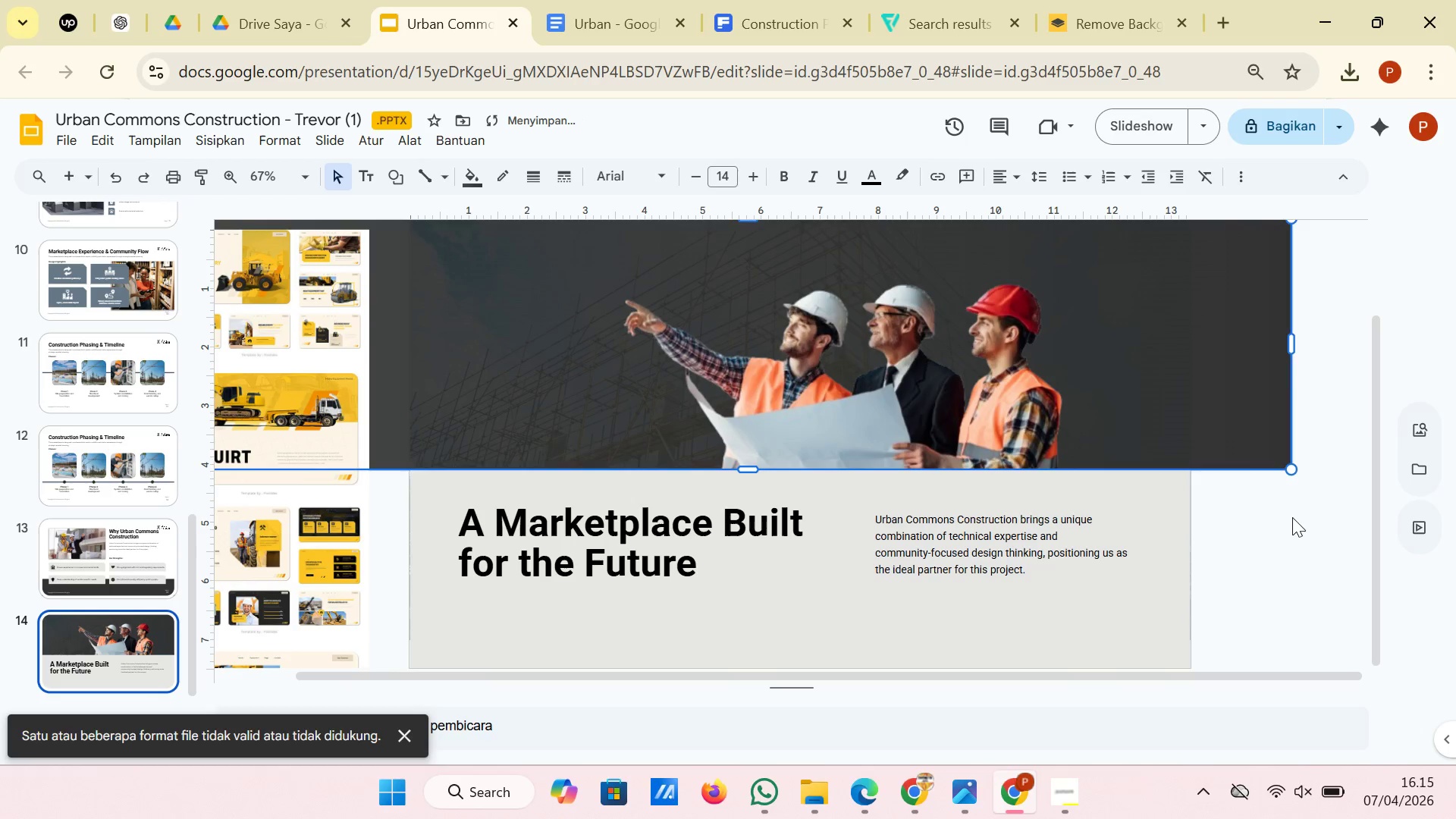 
left_click([1292, 522])
 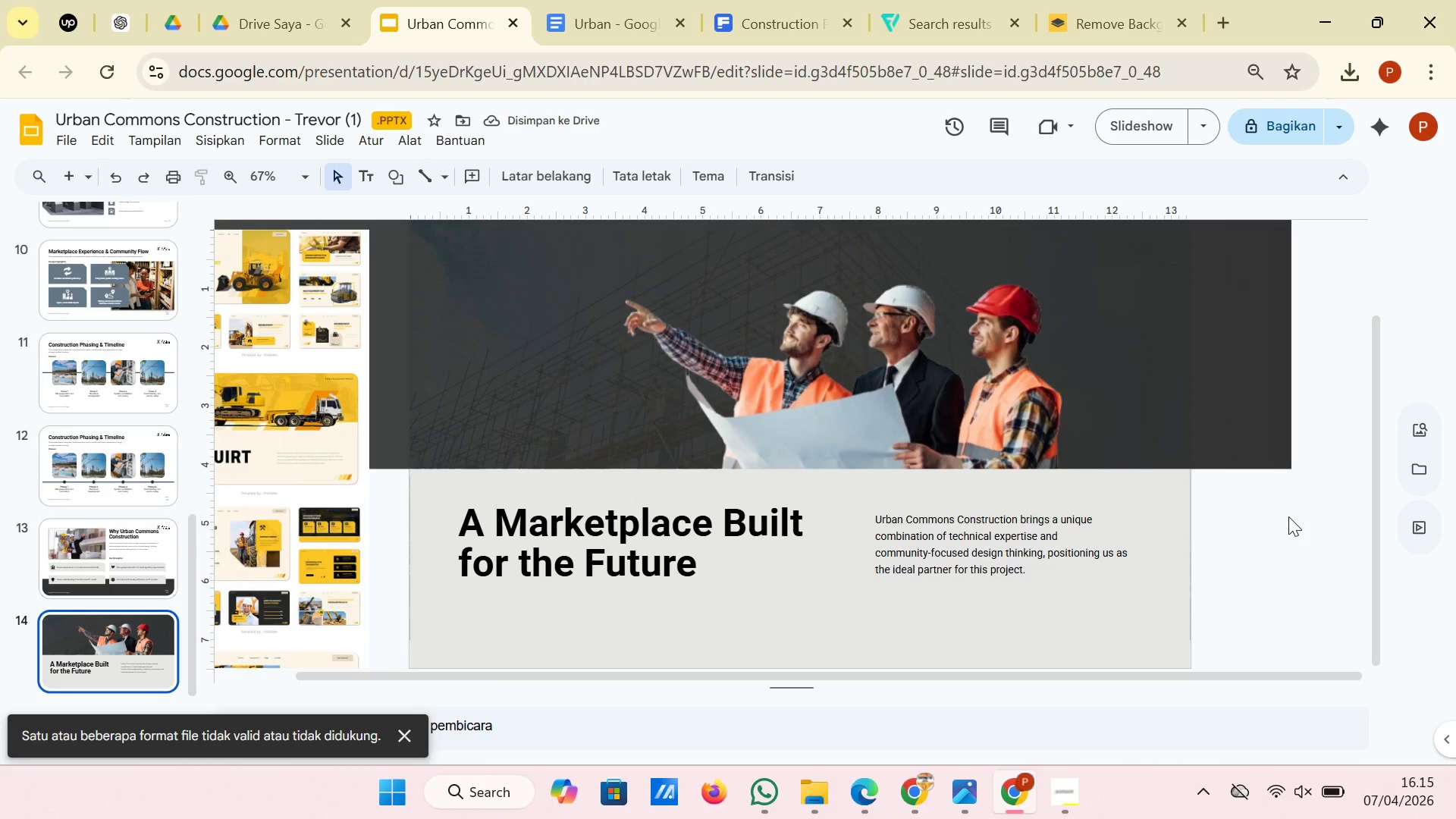 
left_click([1208, 385])
 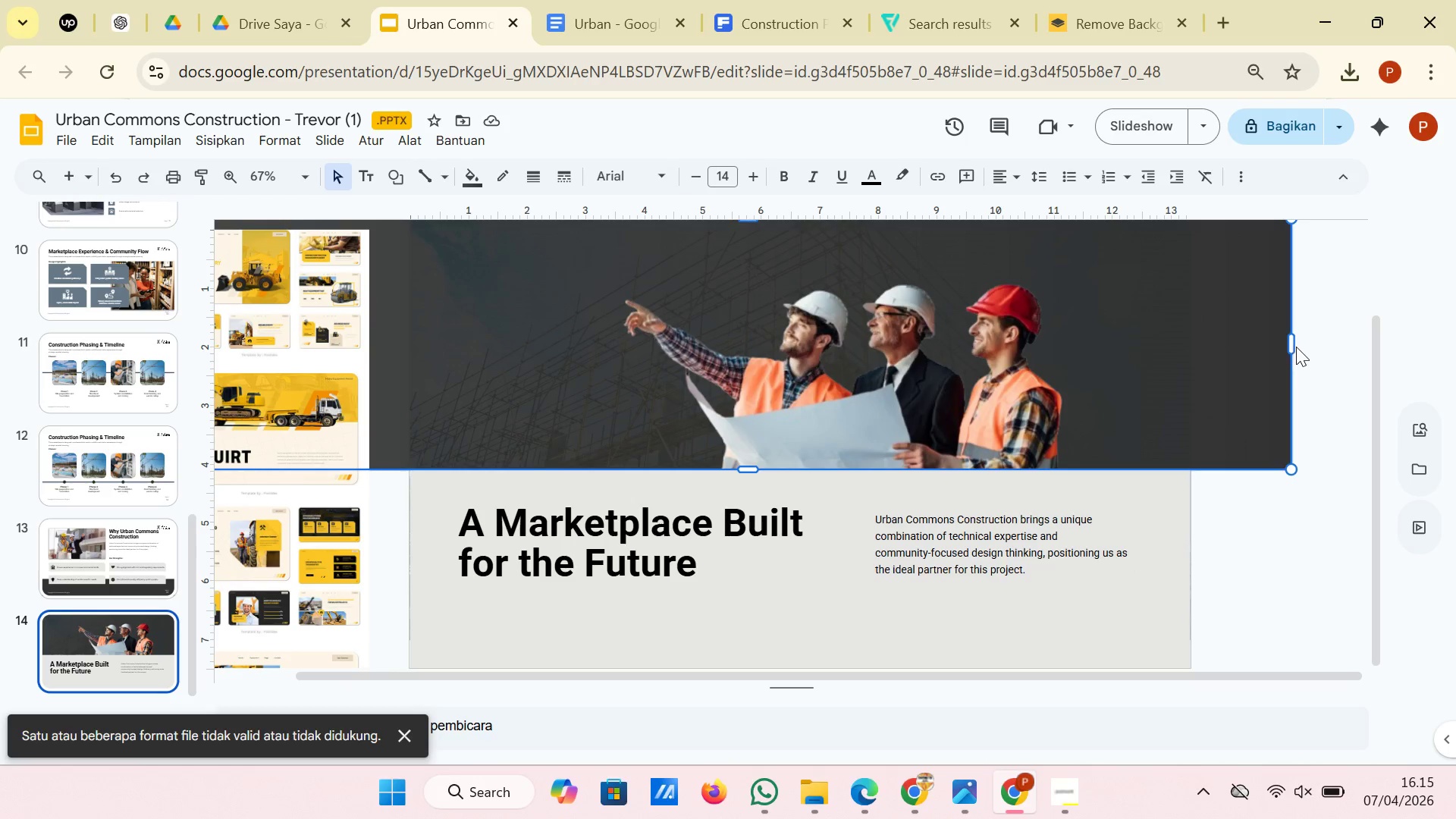 
left_click_drag(start_coordinate=[1291, 341], to_coordinate=[1081, 358])
 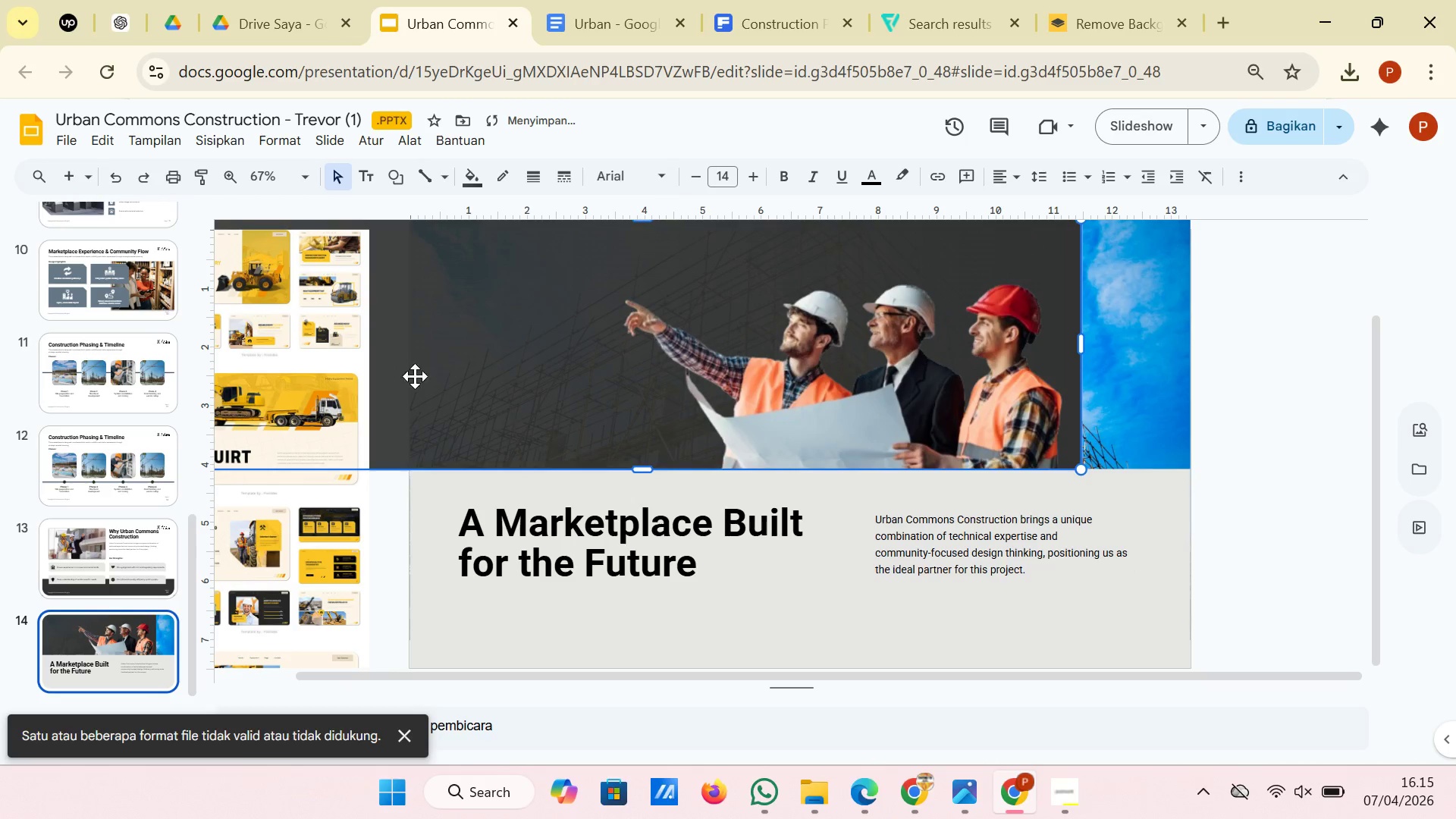 
left_click_drag(start_coordinate=[406, 384], to_coordinate=[615, 384])
 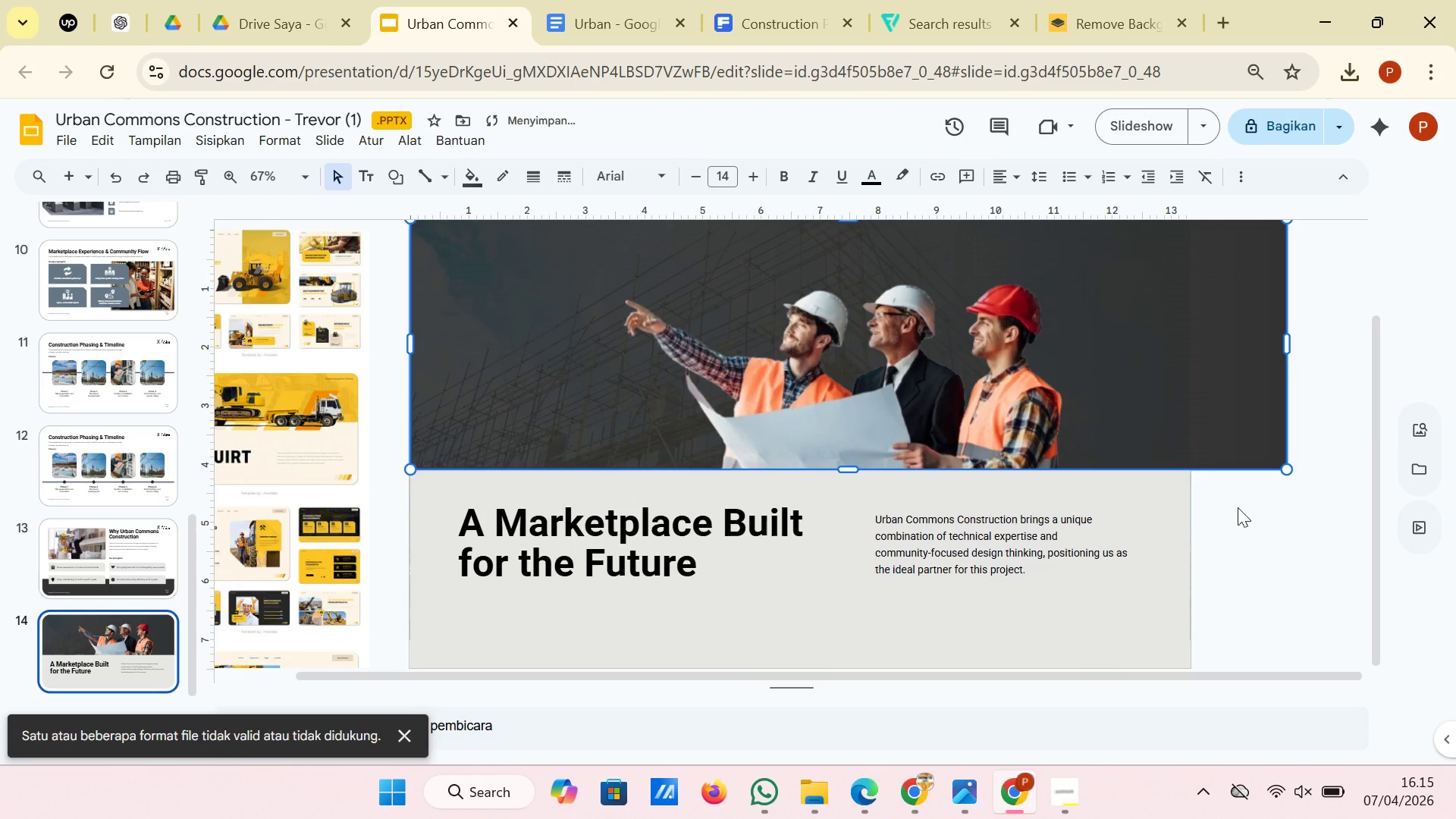 
left_click([1270, 535])
 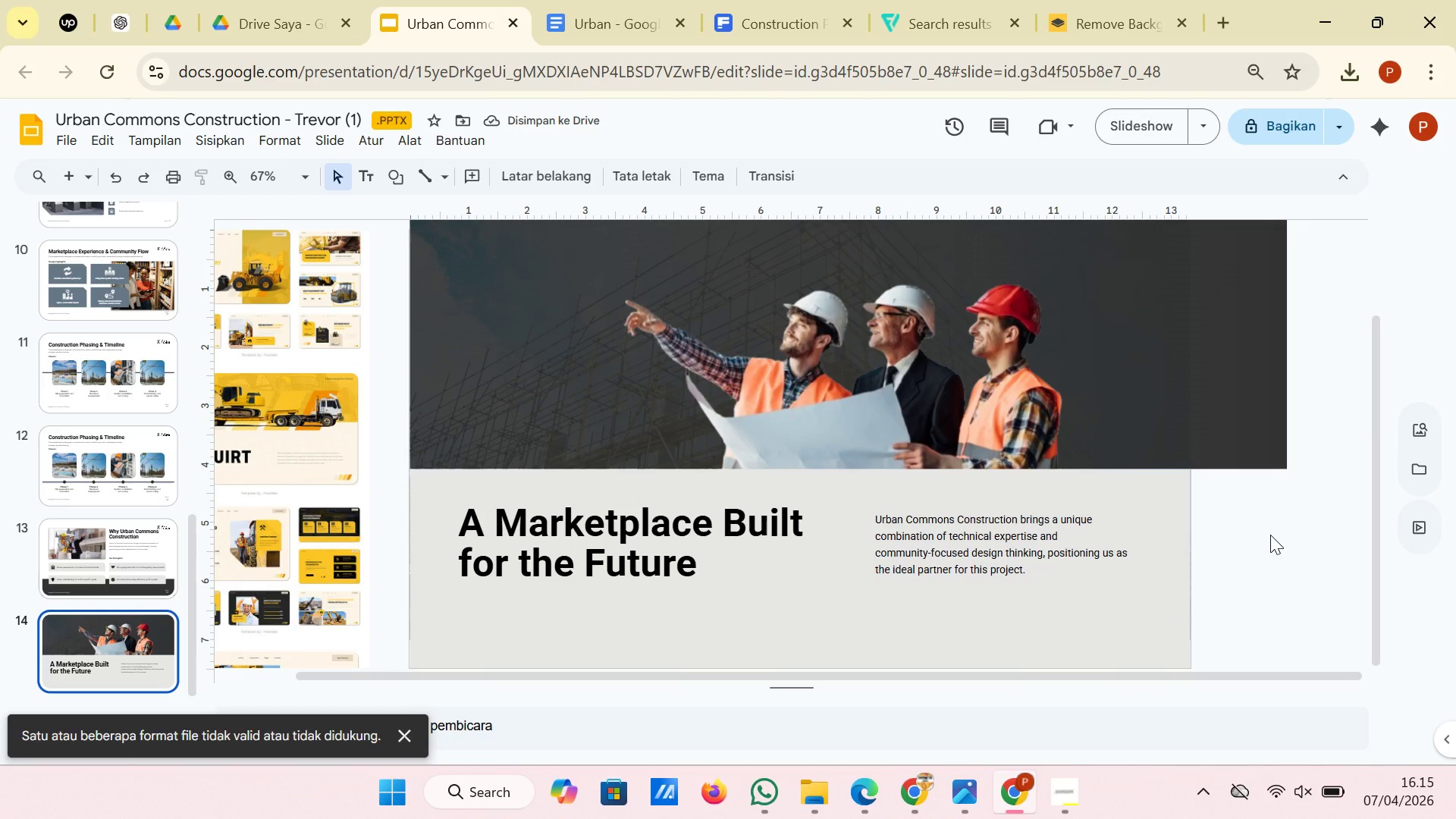 
left_click([1184, 607])
 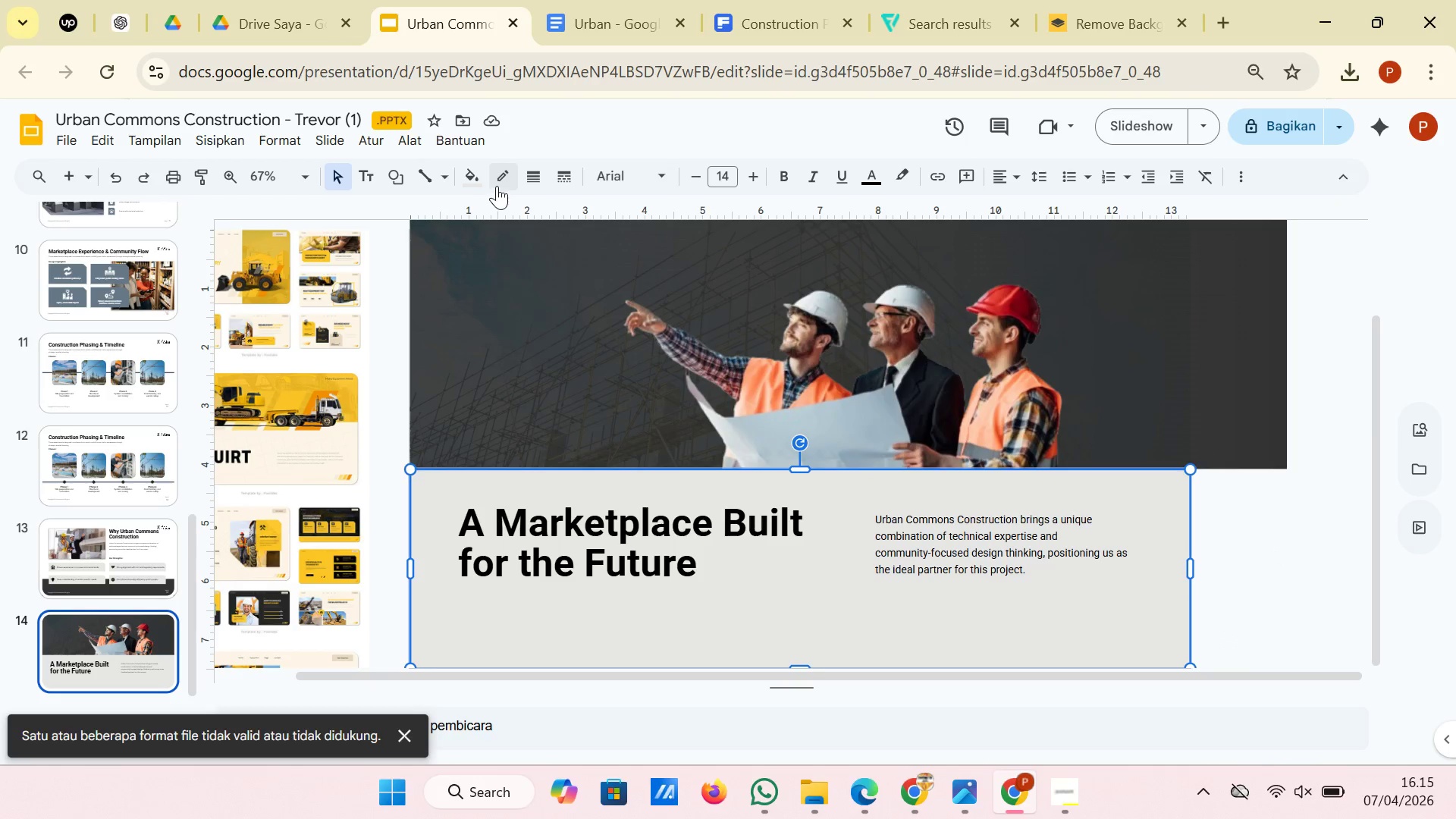 
left_click([497, 186])
 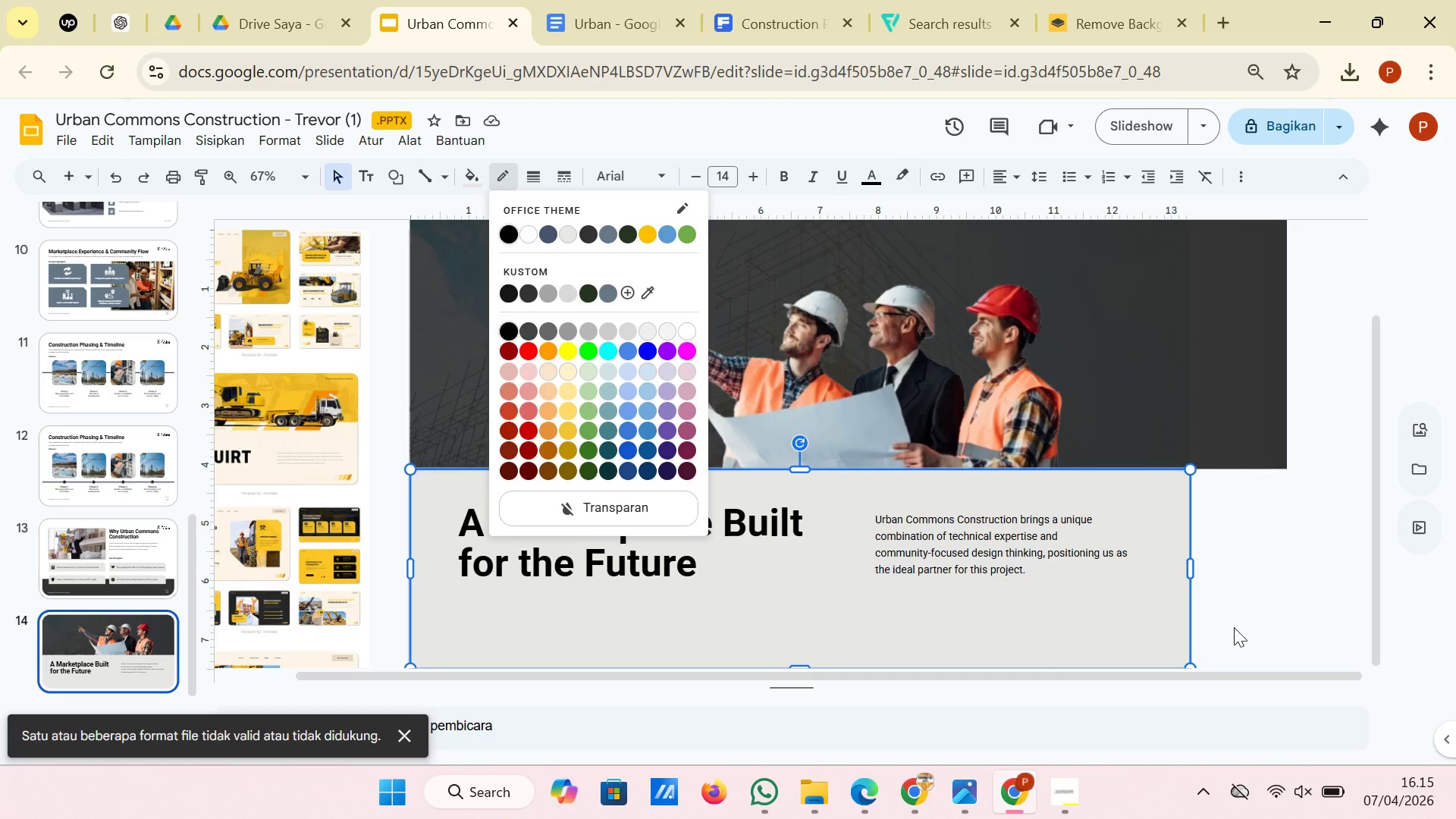 
left_click([1235, 622])
 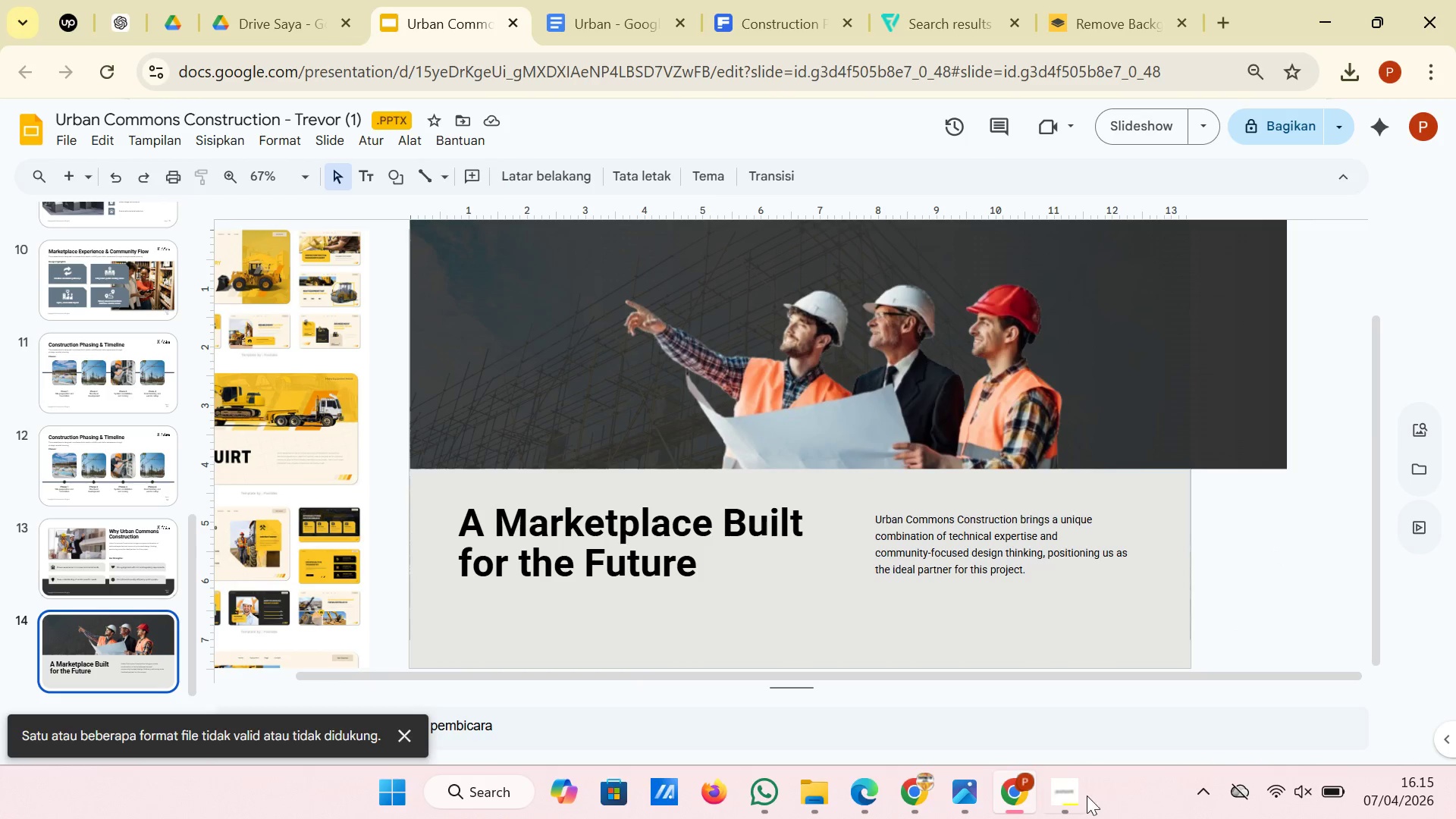 
left_click([1078, 794])